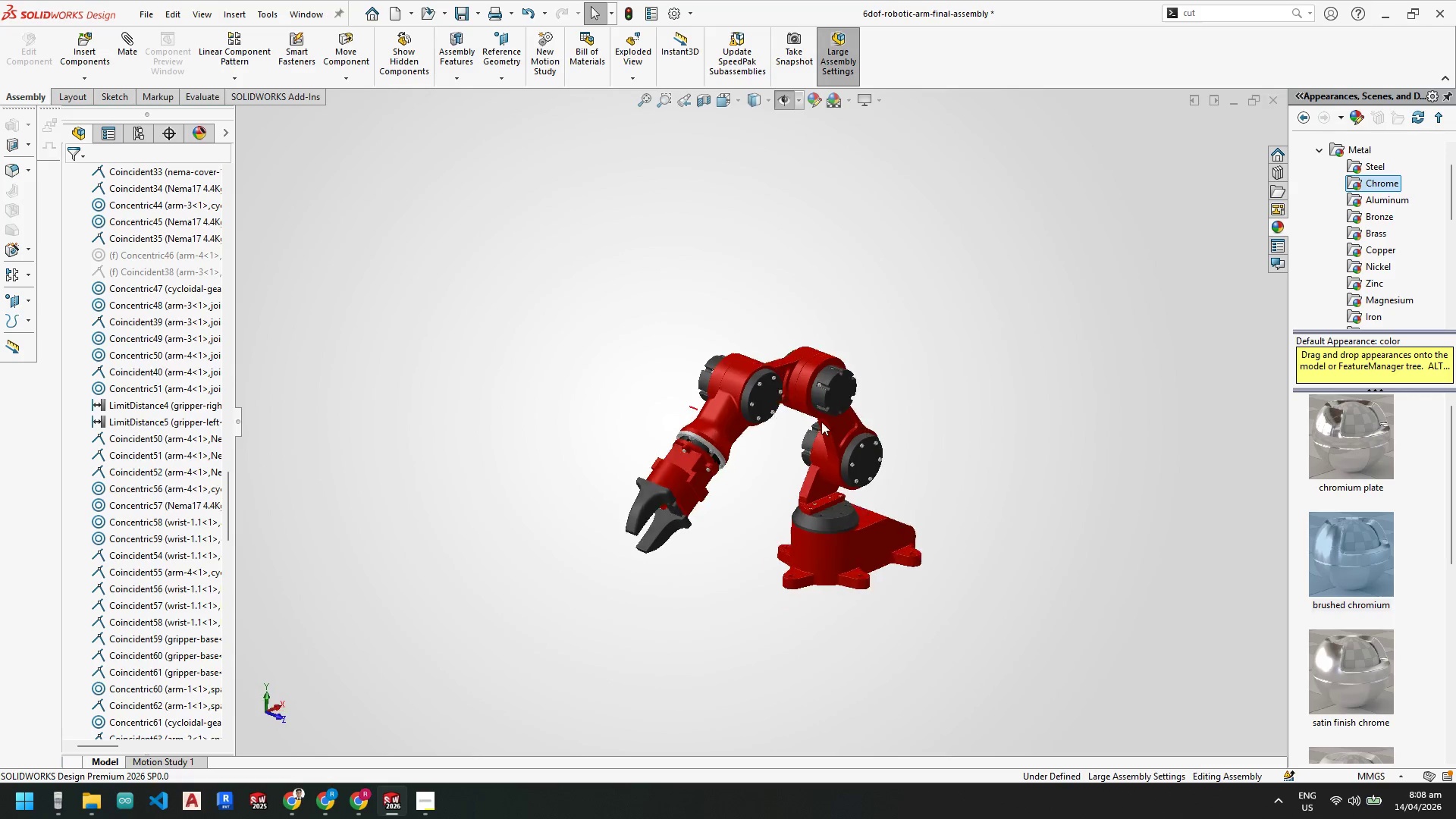 
scroll: coordinate [905, 429], scroll_direction: down, amount: 3.0
 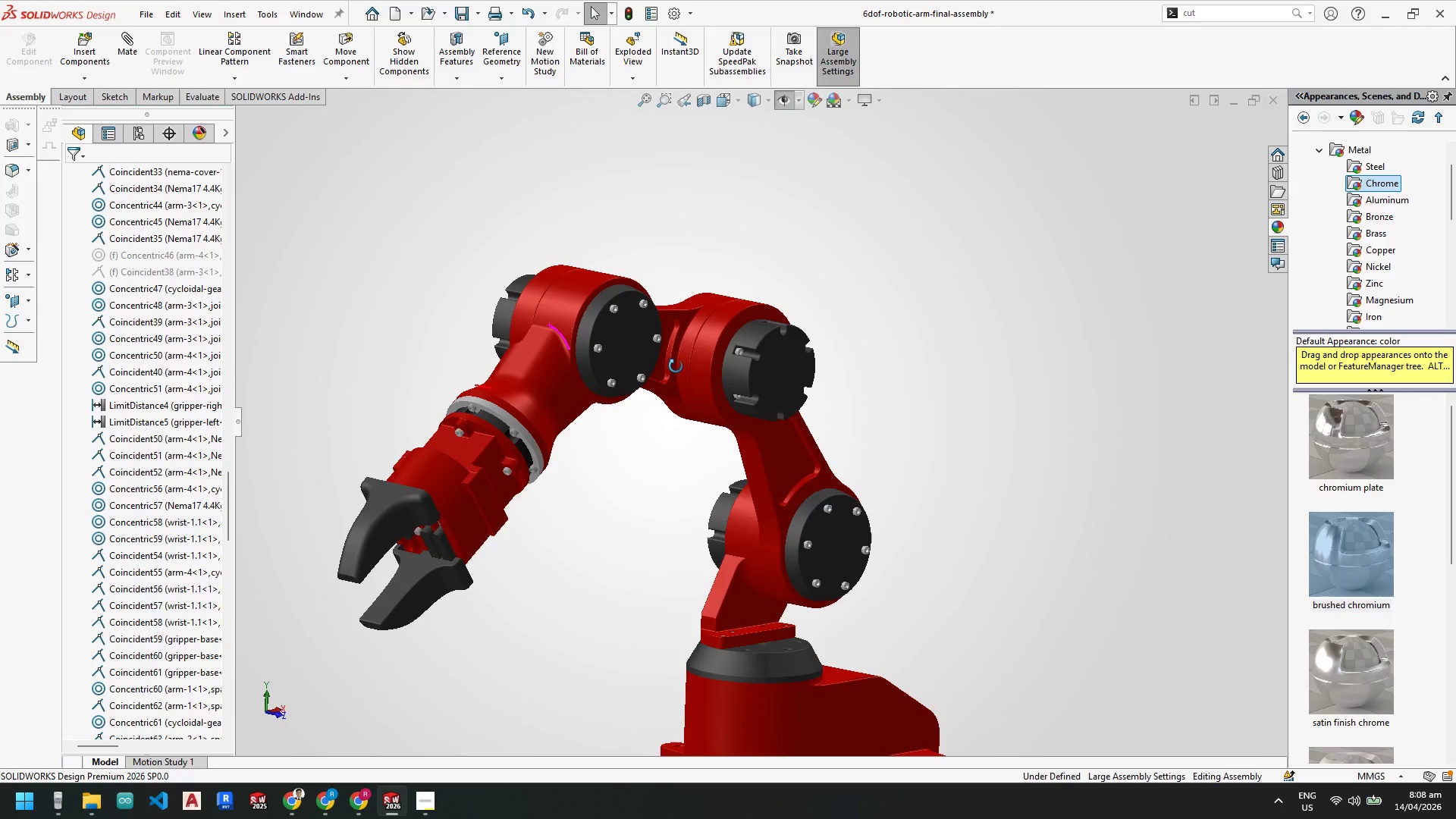 
scroll: coordinate [764, 541], scroll_direction: up, amount: 1.0
 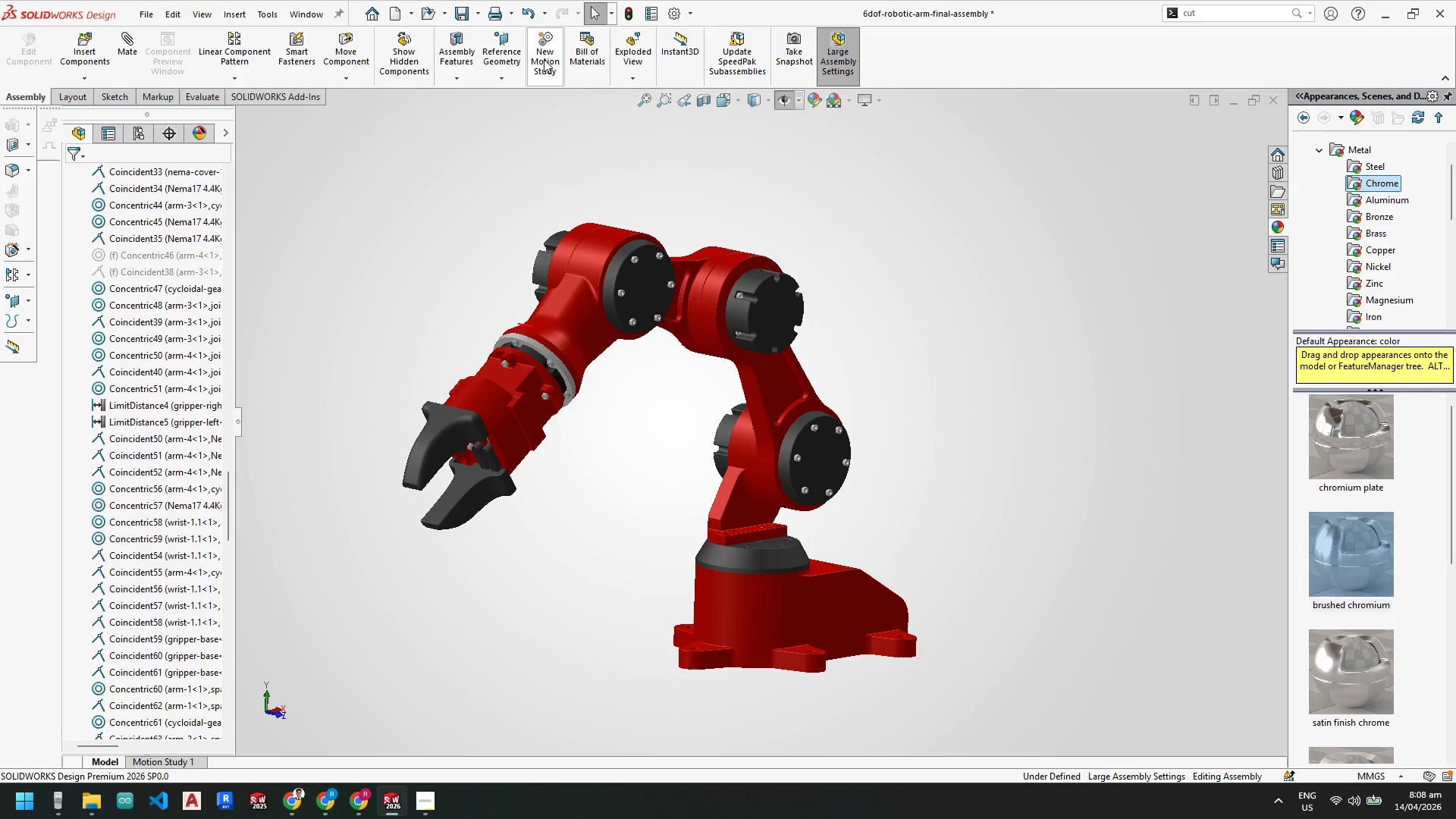 
left_click_drag(start_coordinate=[579, 57], to_coordinate=[507, 159])
 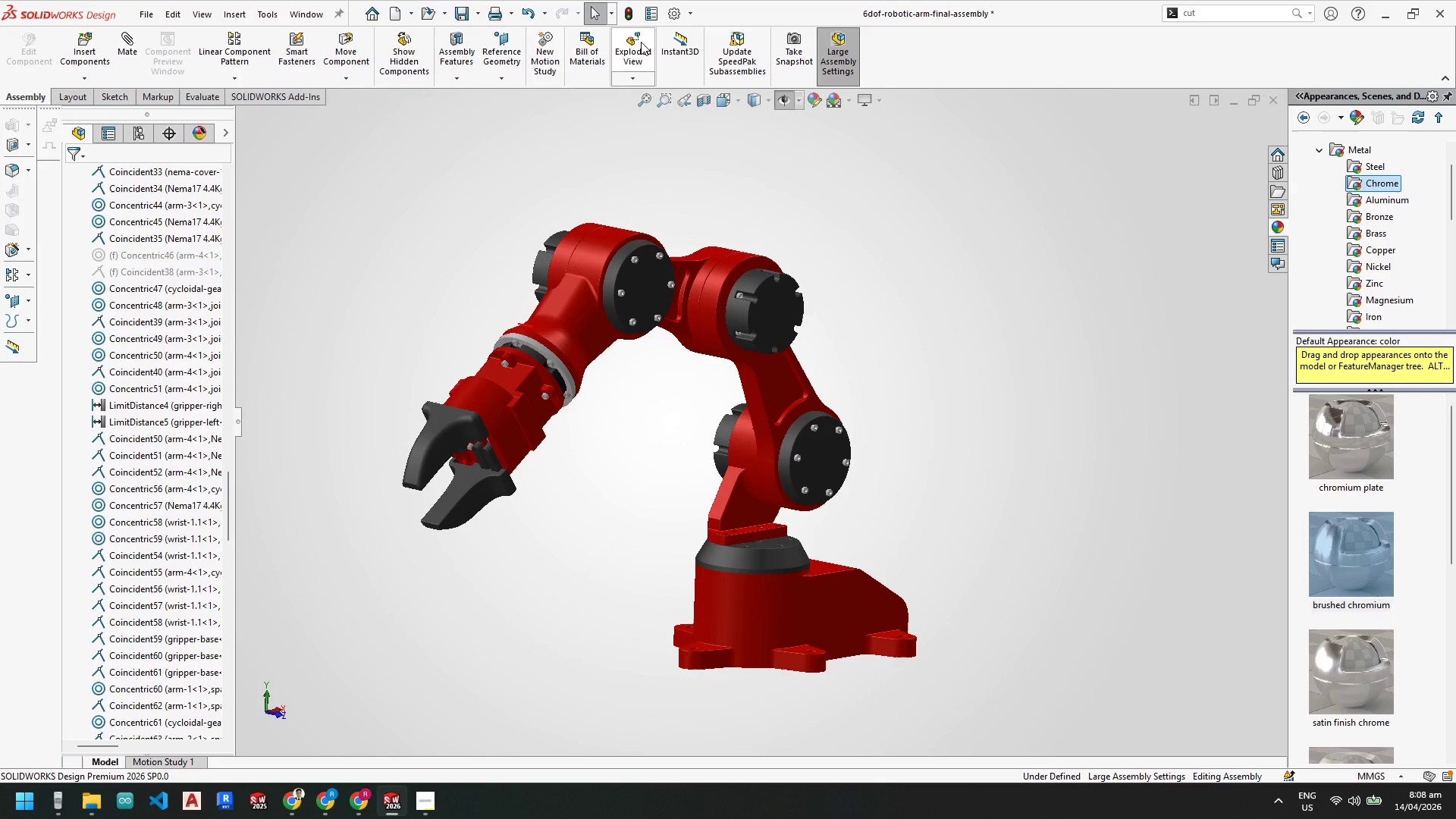 
left_click([635, 42])
 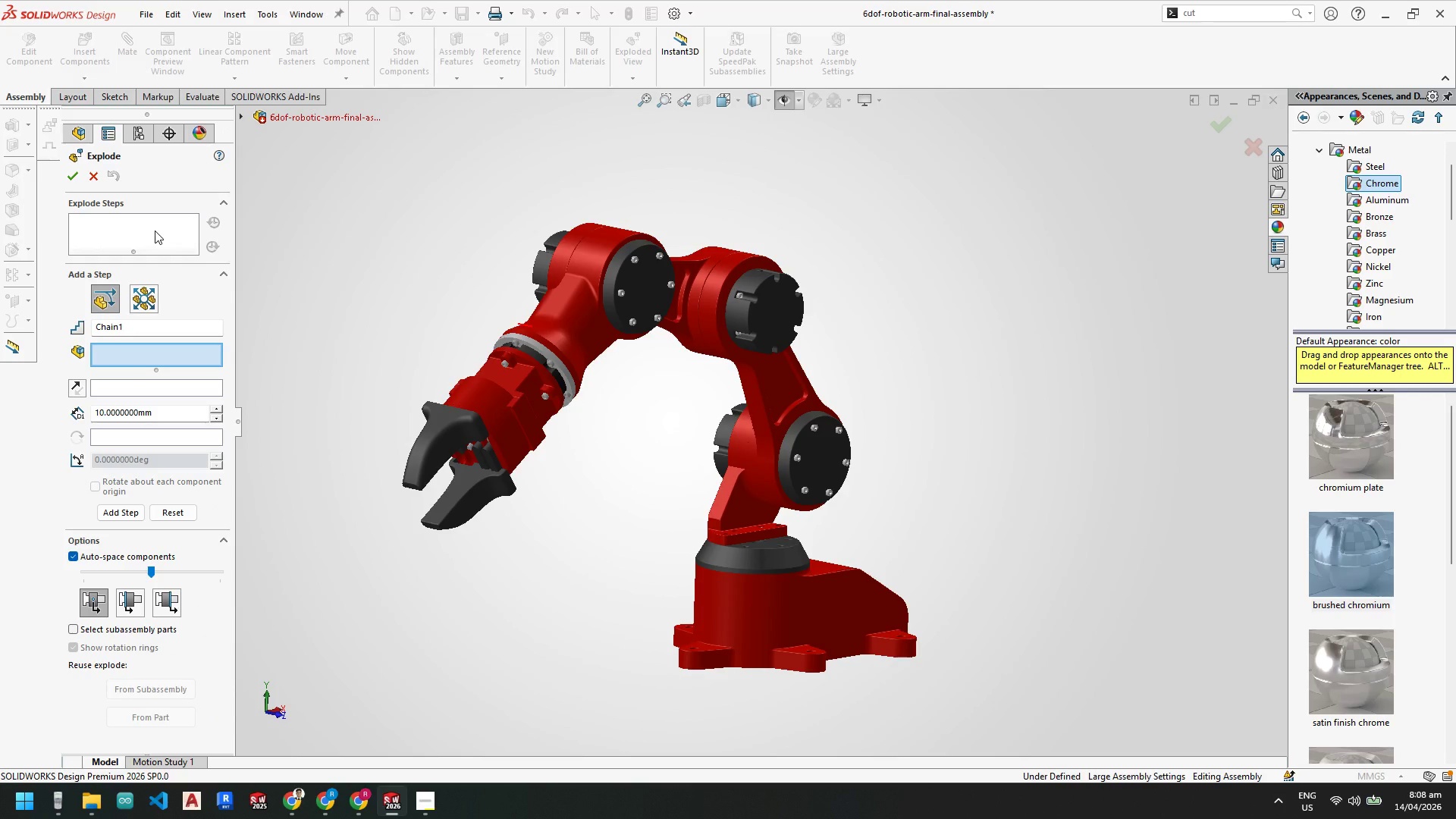 
wait(8.09)
 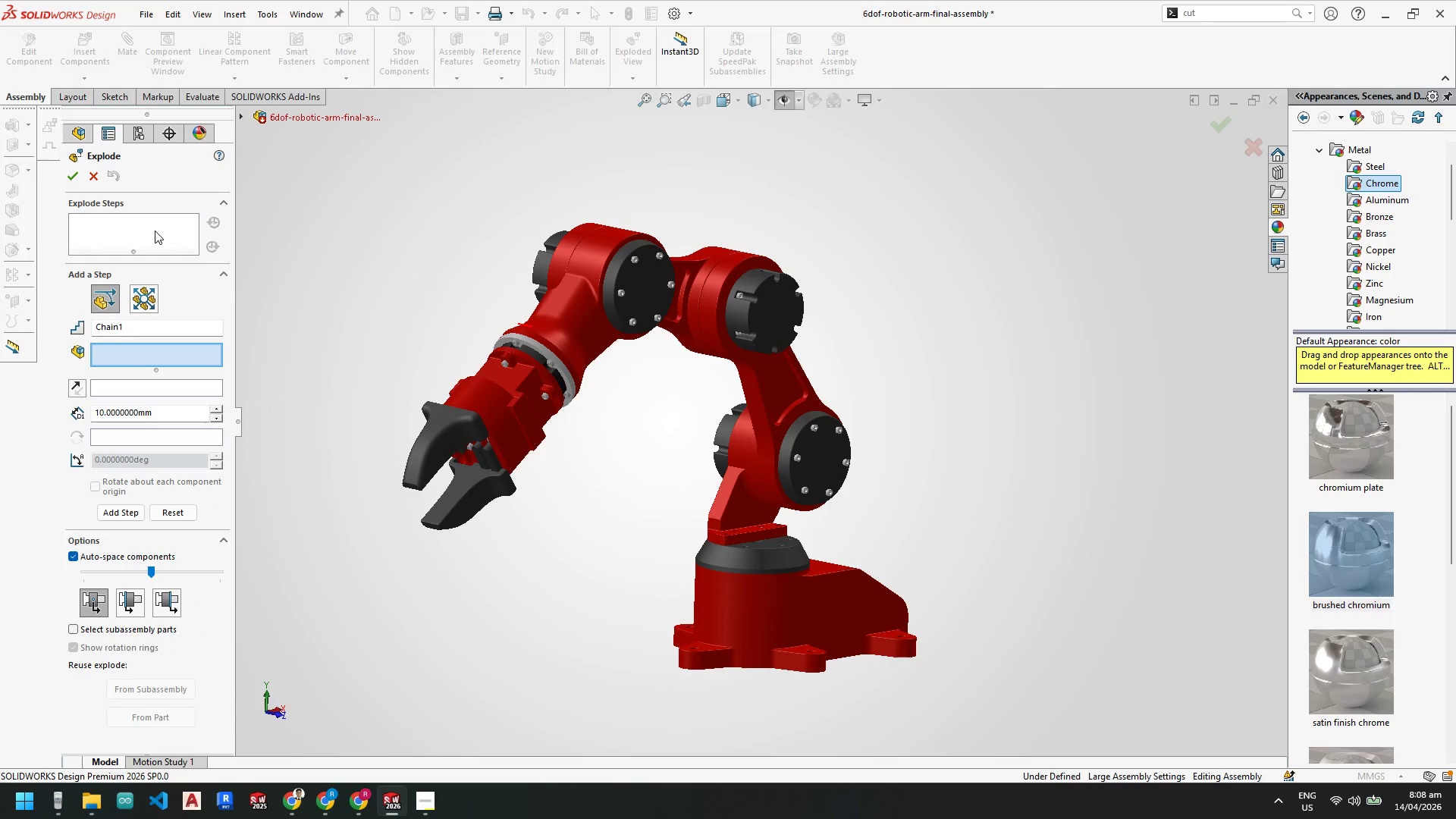 
scroll: coordinate [792, 581], scroll_direction: up, amount: 2.0
 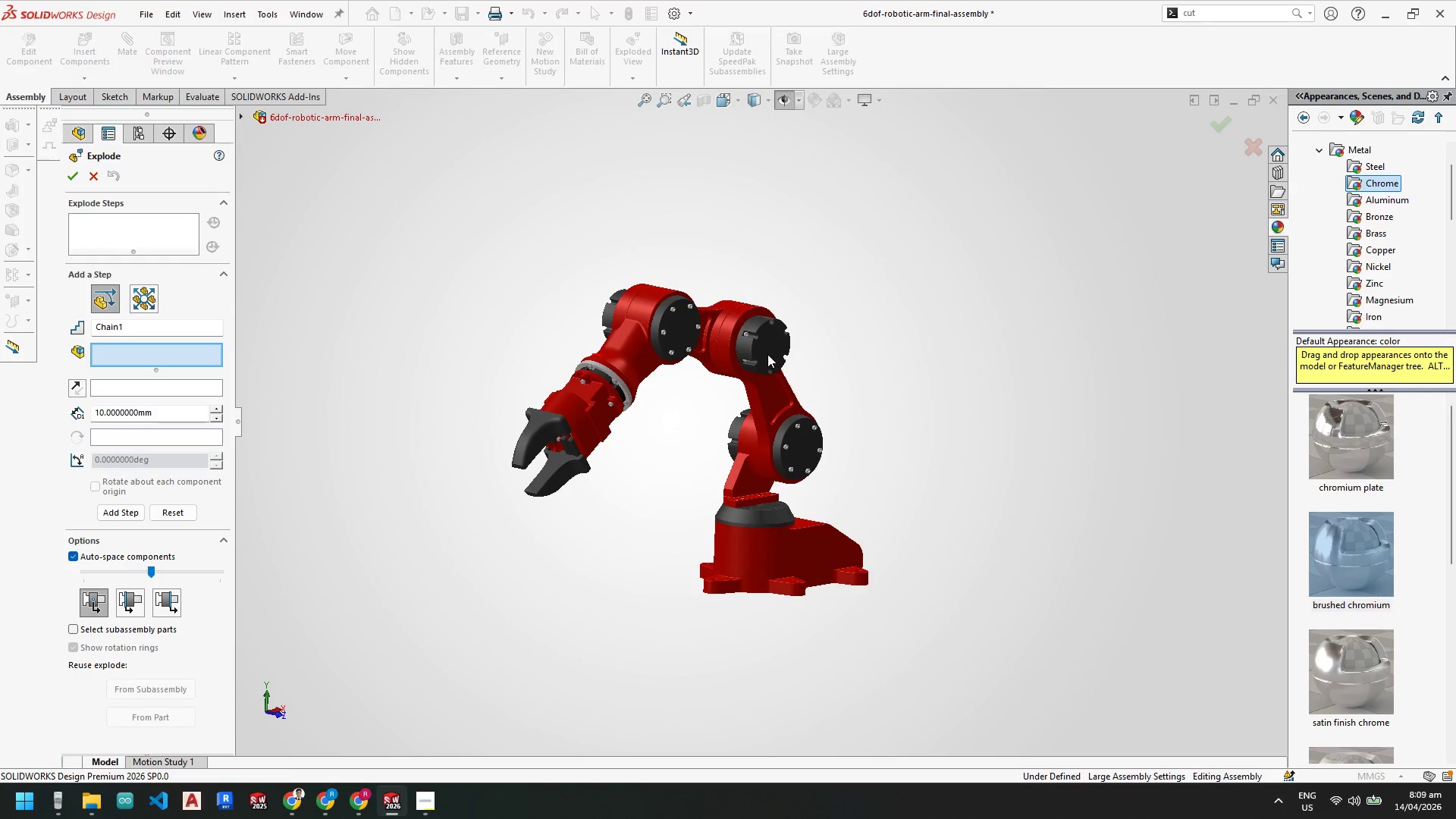 
scroll: coordinate [726, 358], scroll_direction: down, amount: 6.0
 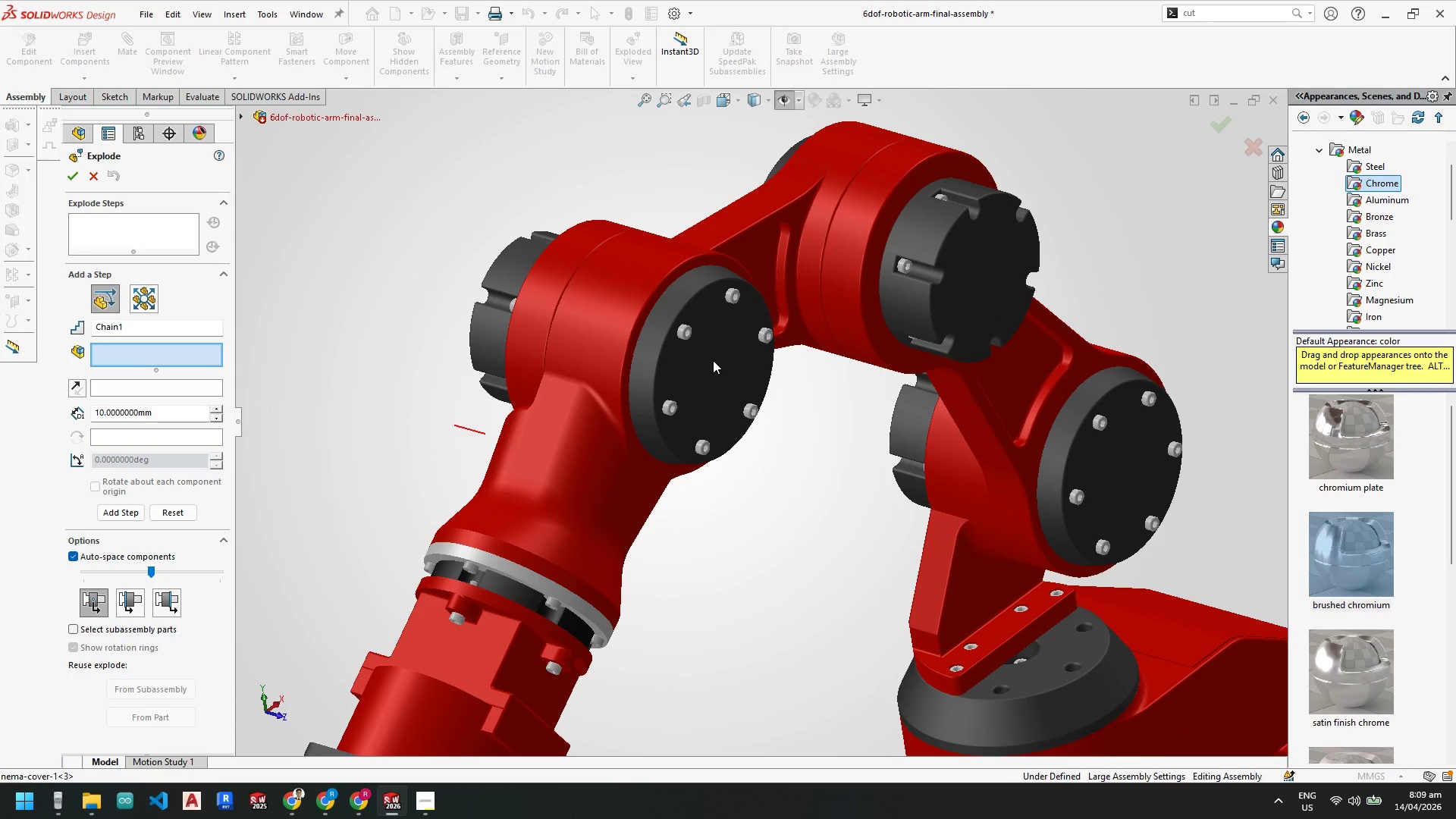 
left_click([713, 360])
 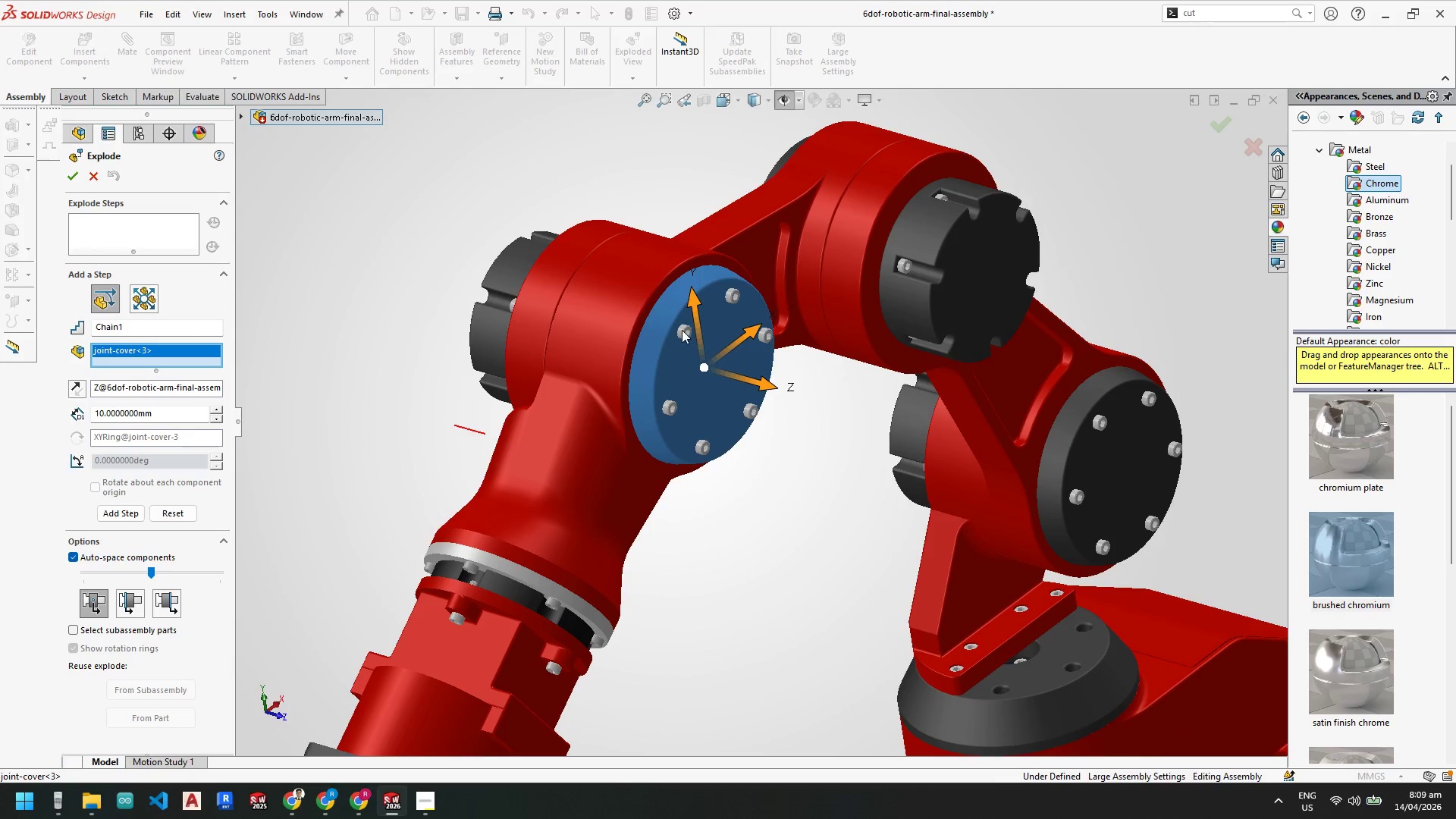 
left_click([682, 330])
 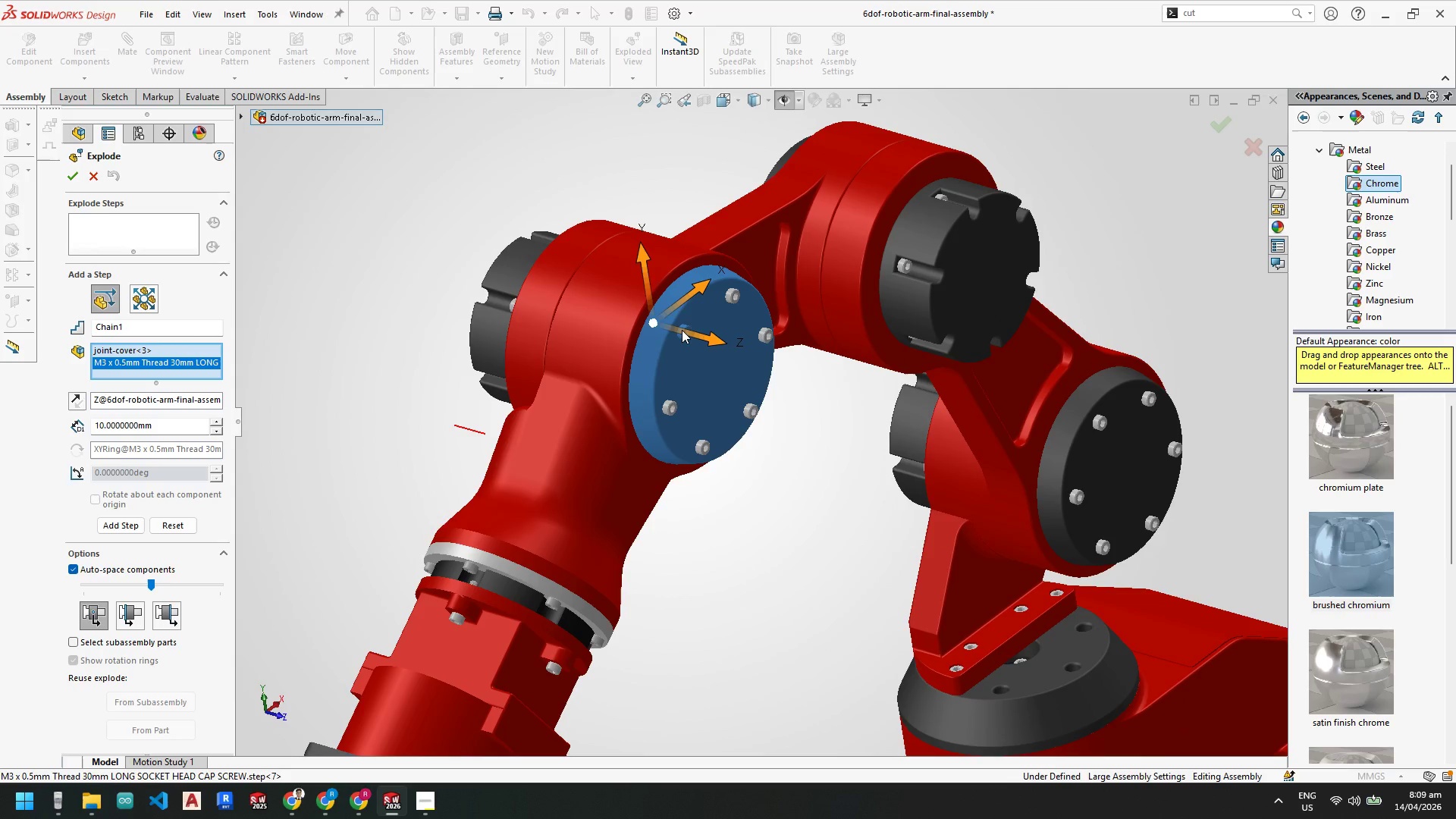 
left_click([682, 330])
 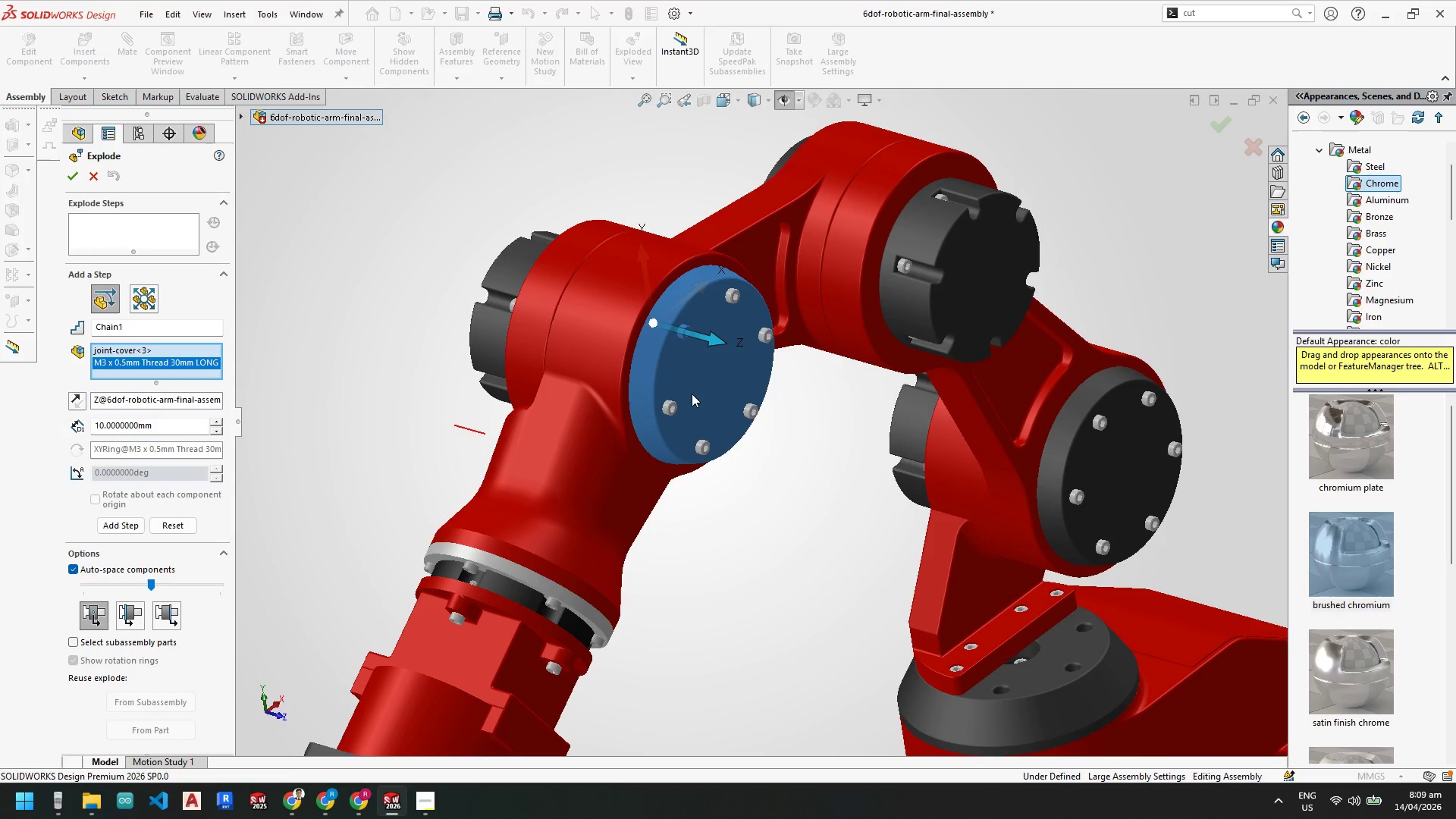 
left_click([667, 407])
 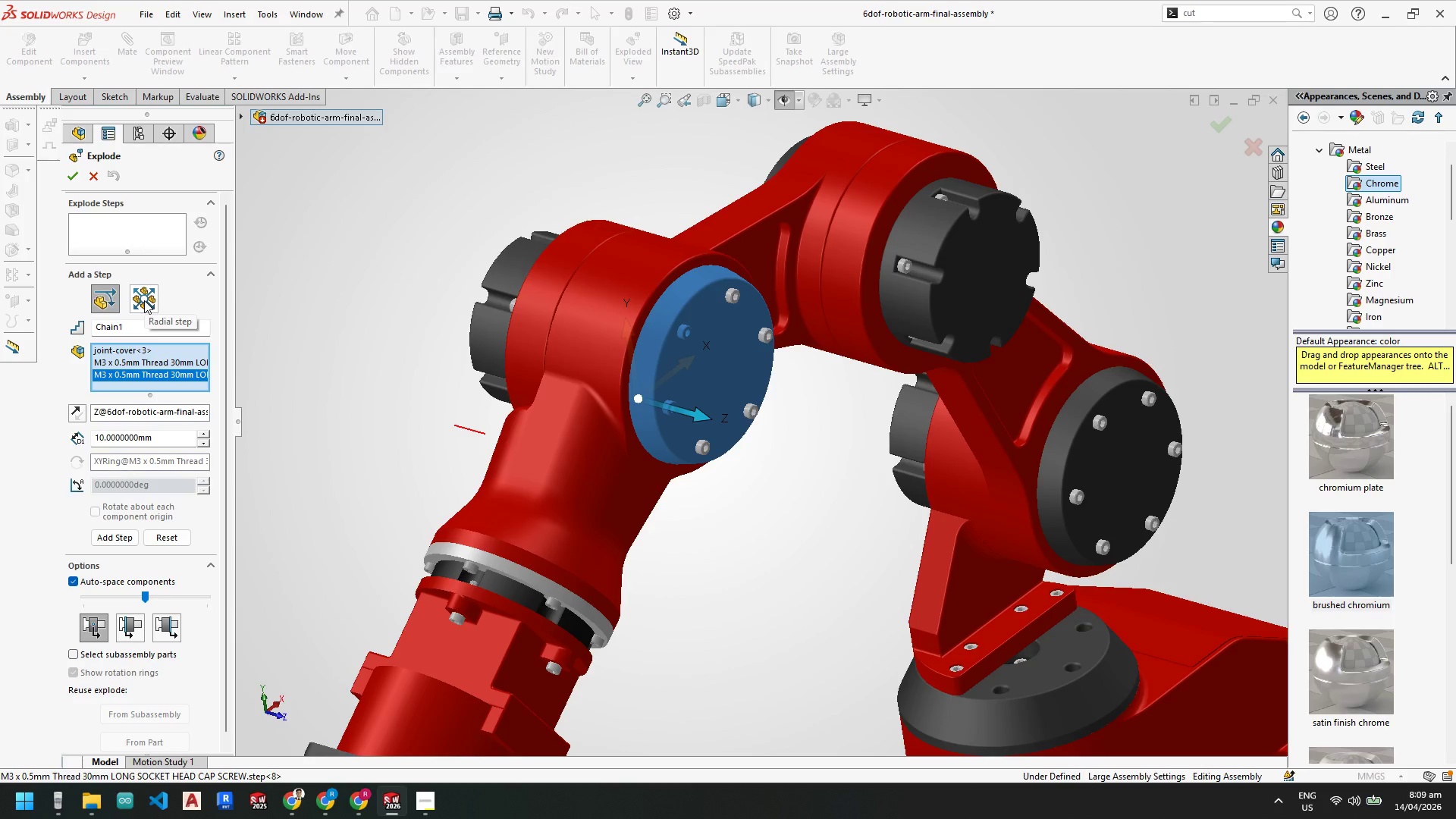 
wait(5.77)
 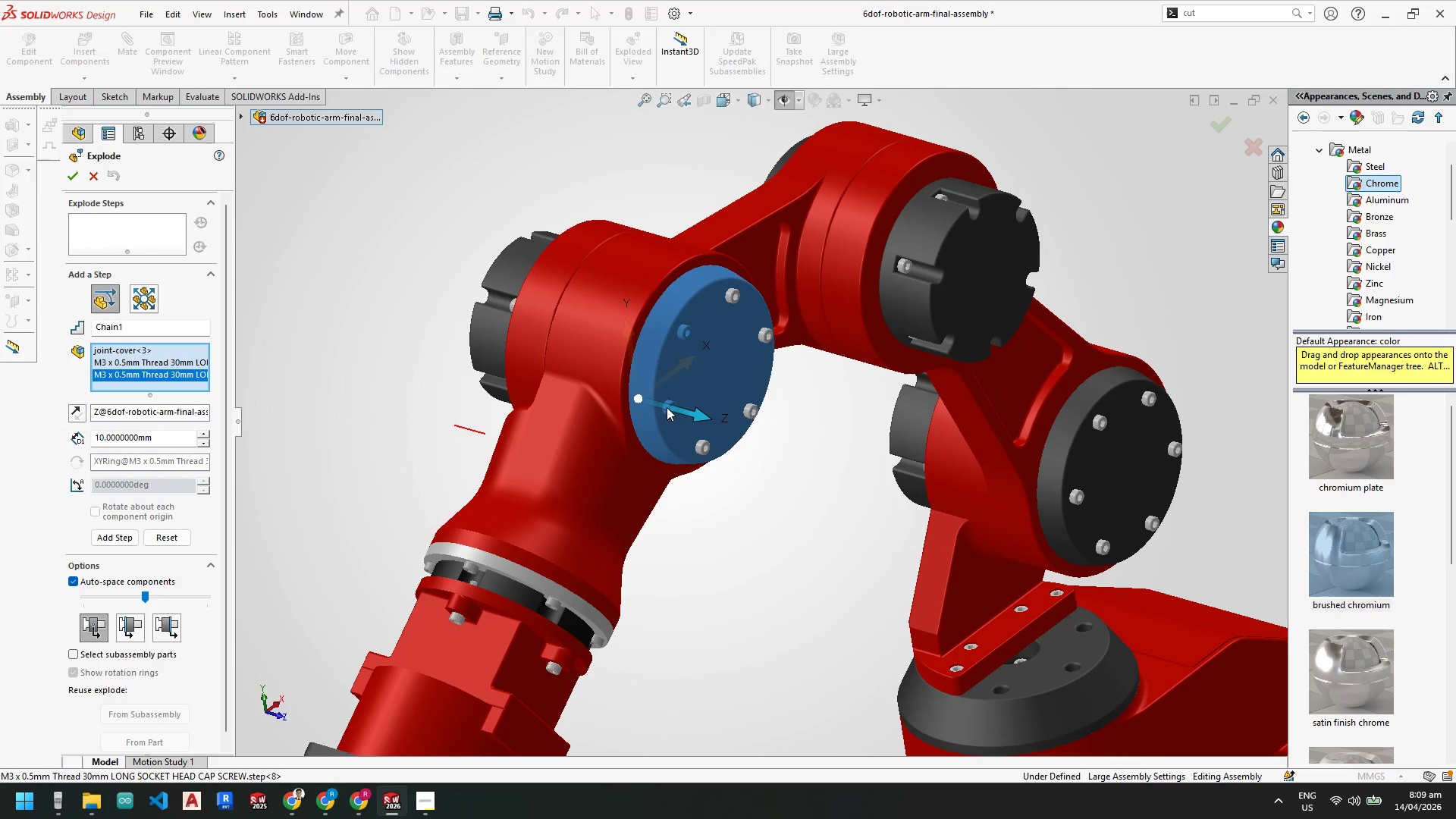 
left_click([177, 359])
 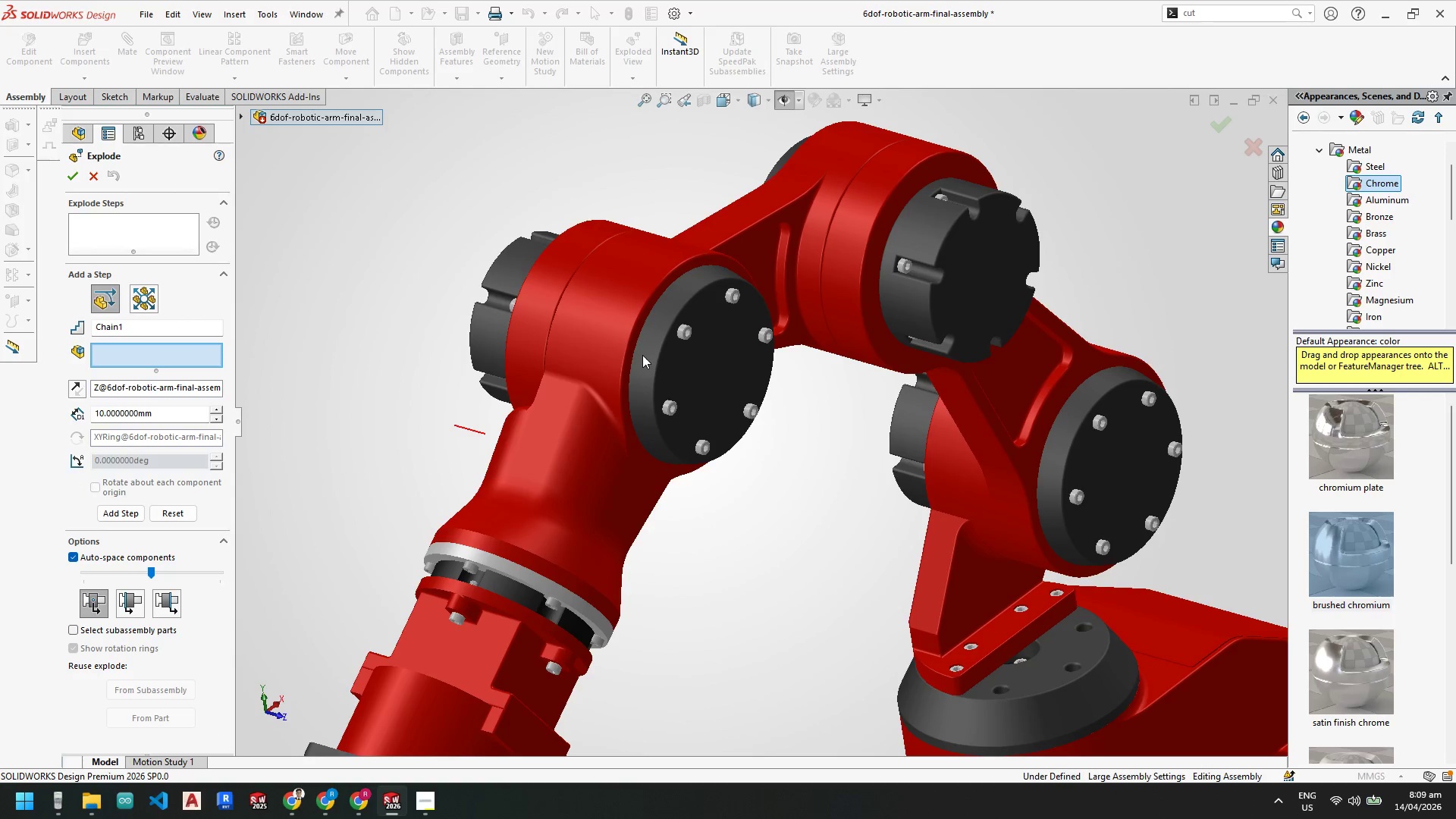 
left_click([693, 367])
 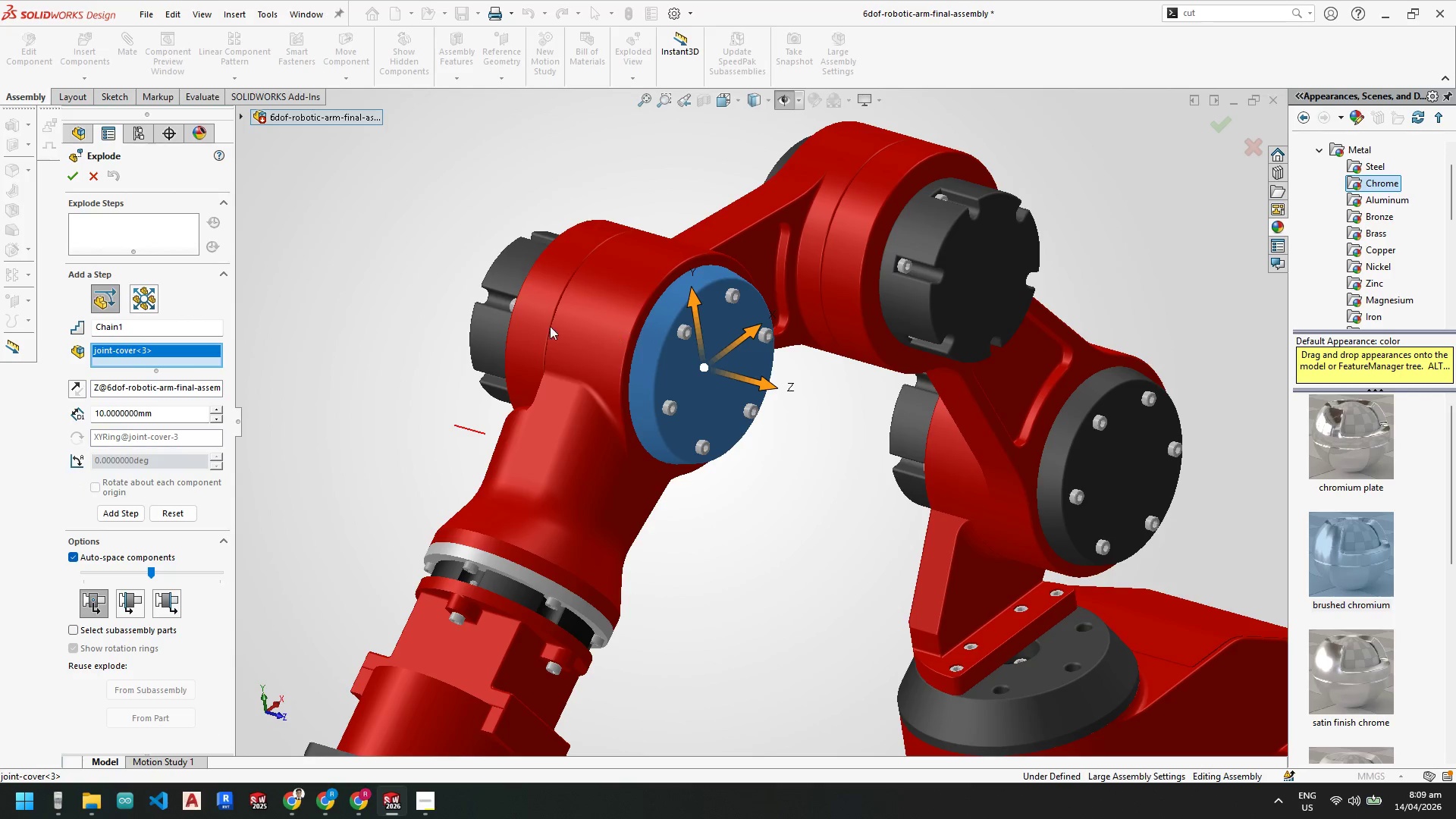 
left_click([139, 297])
 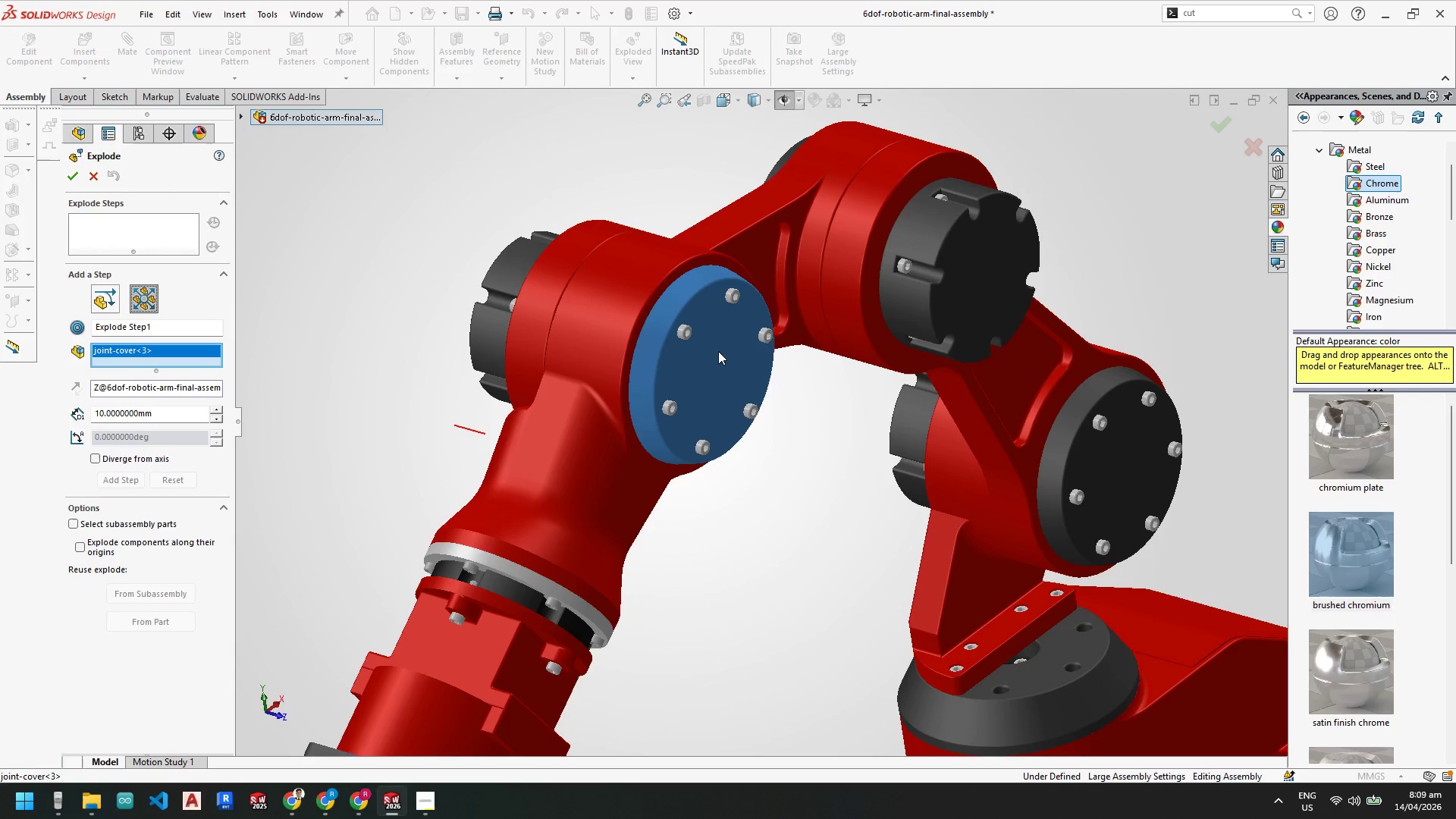 
left_click([684, 331])
 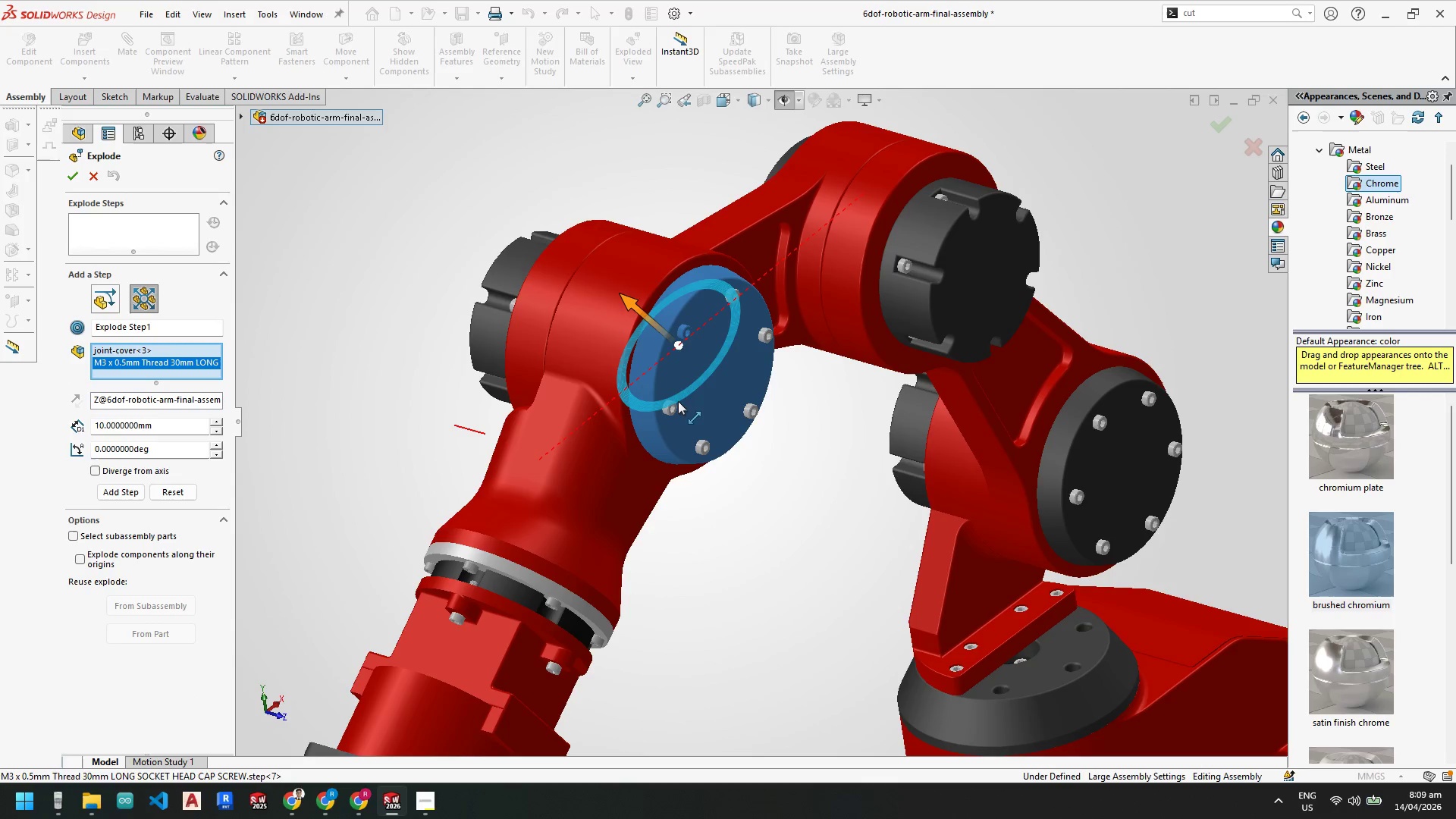 
left_click([668, 410])
 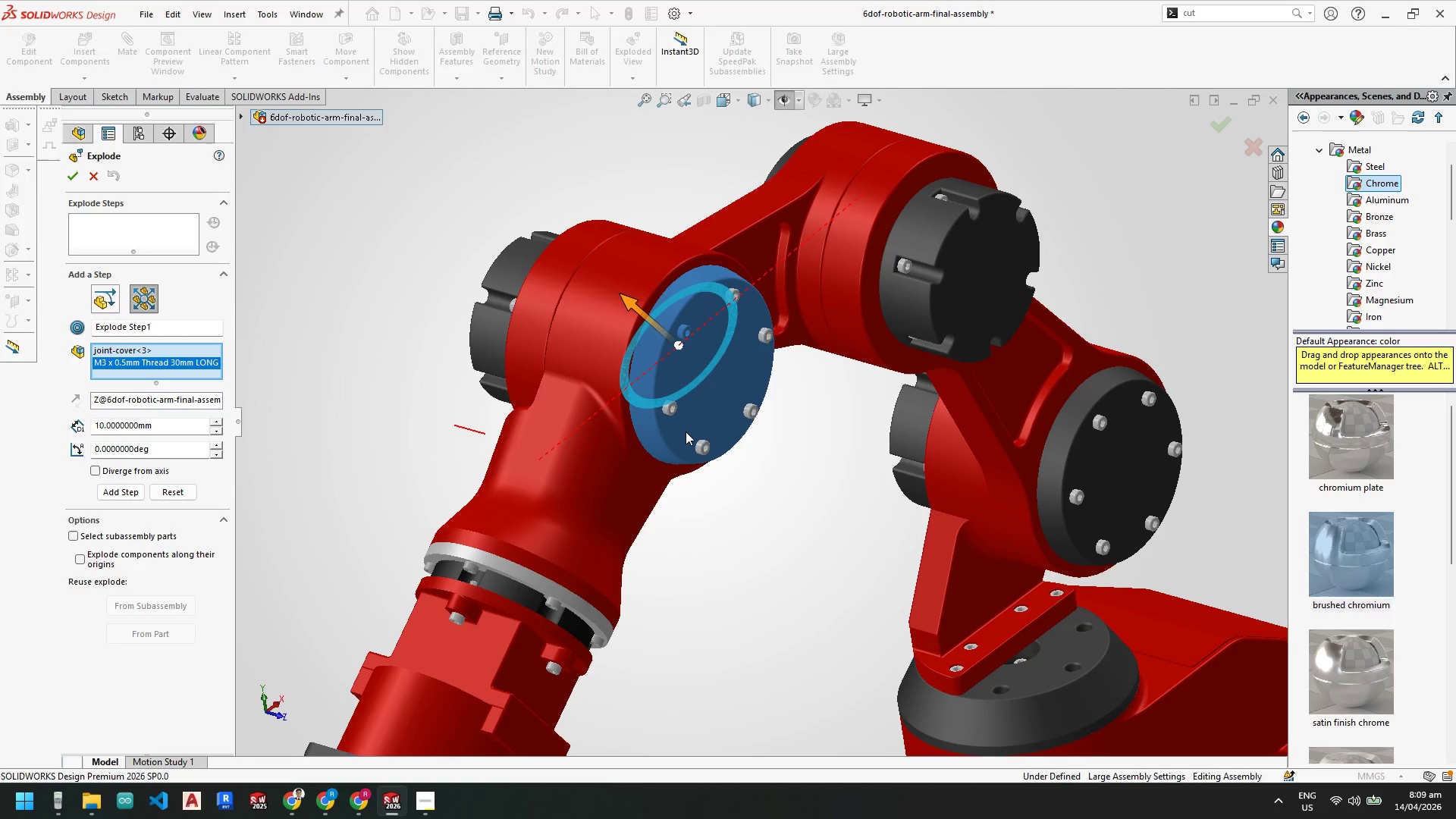 
left_click([670, 411])
 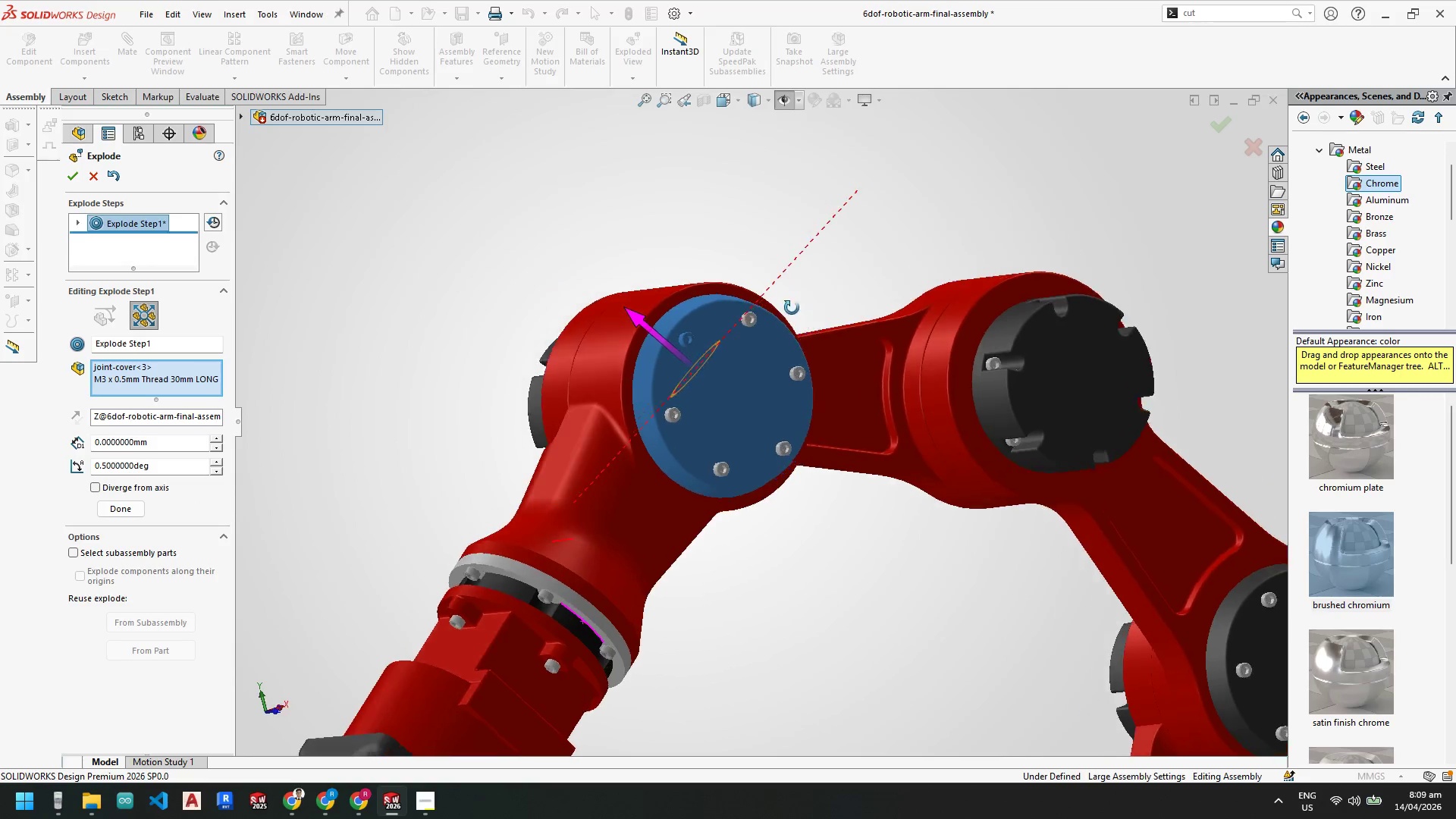 
scroll: coordinate [727, 423], scroll_direction: down, amount: 4.0
 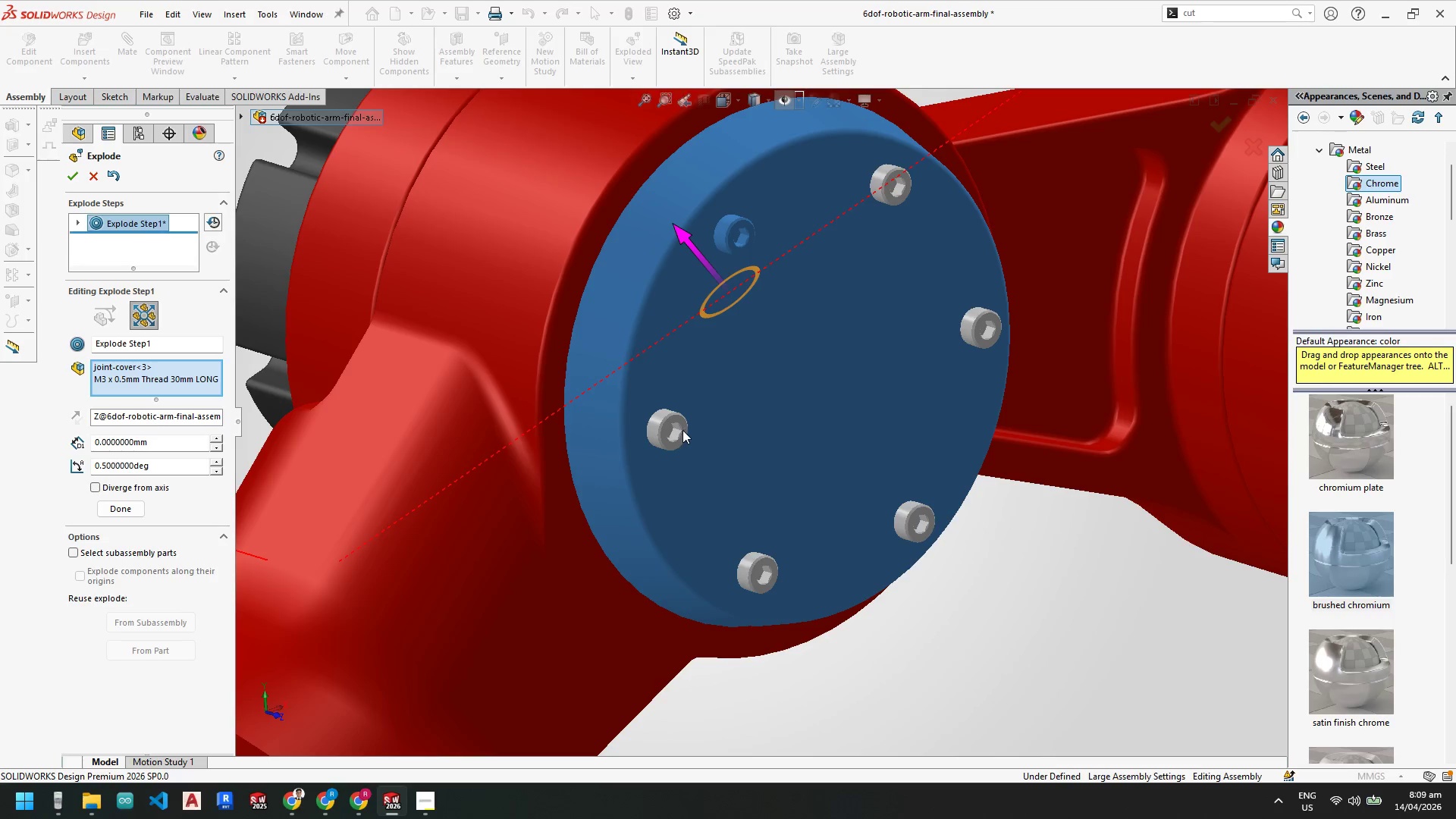 
left_click([678, 428])
 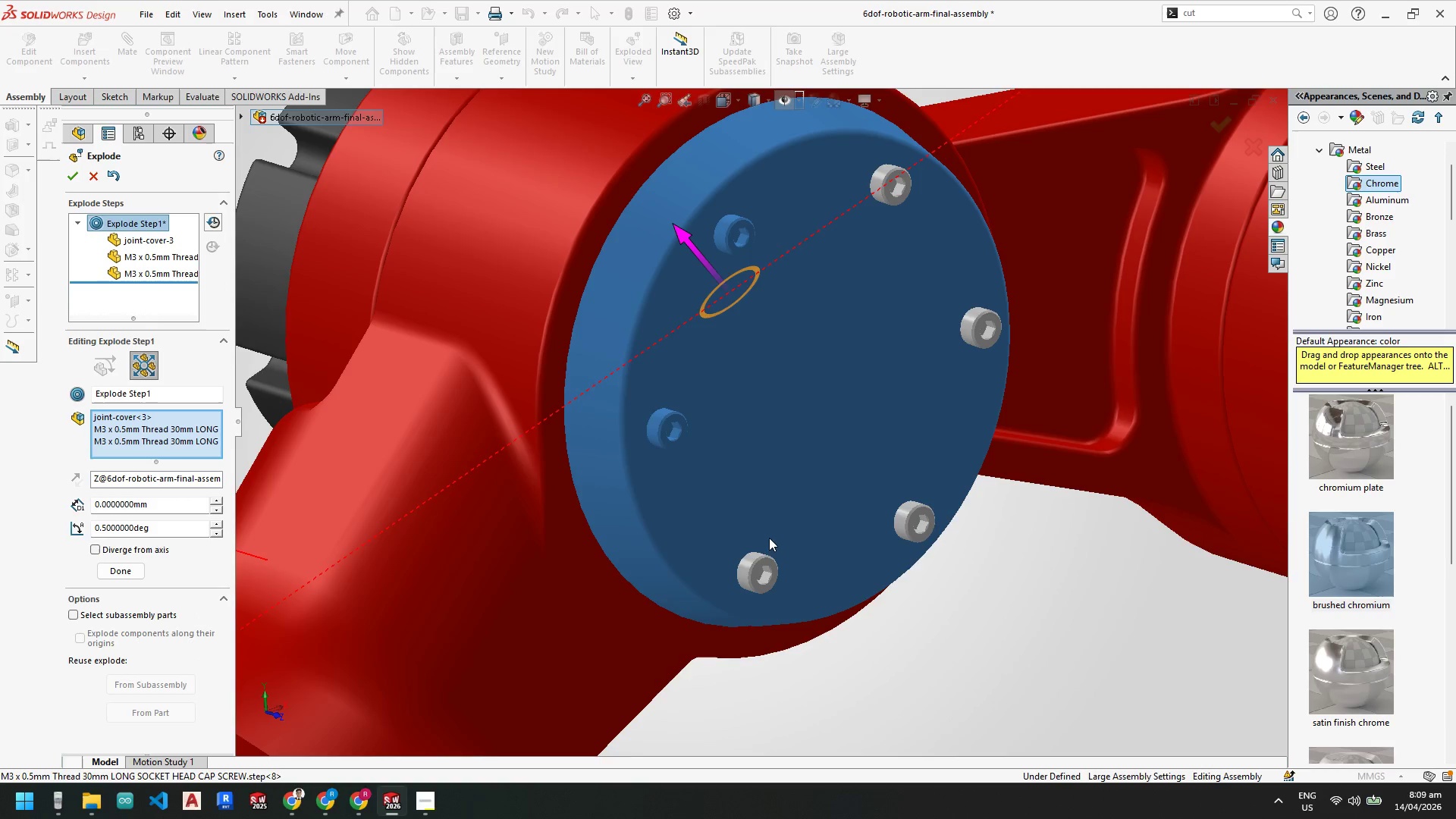 
left_click([764, 560])
 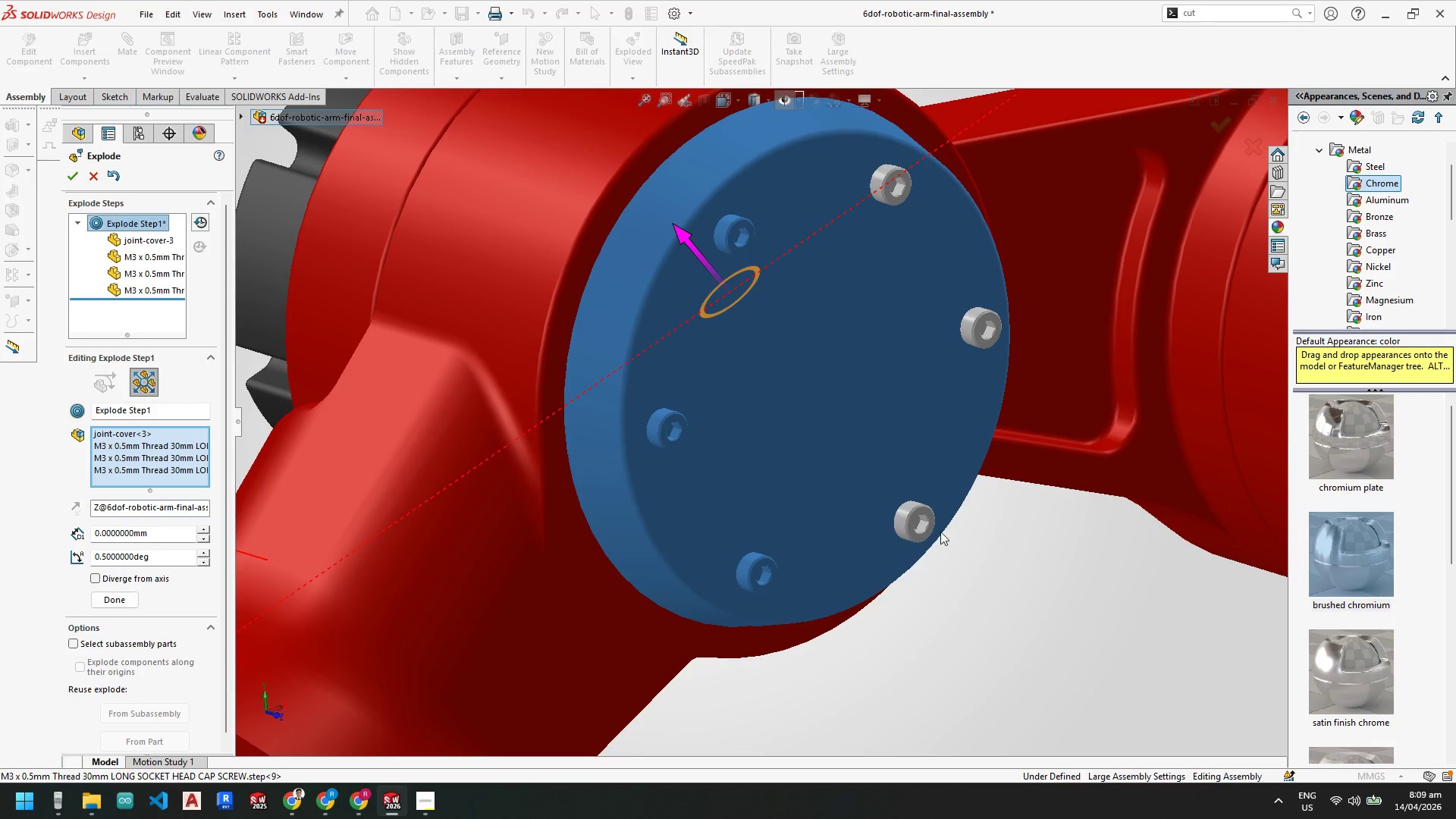 
left_click([928, 526])
 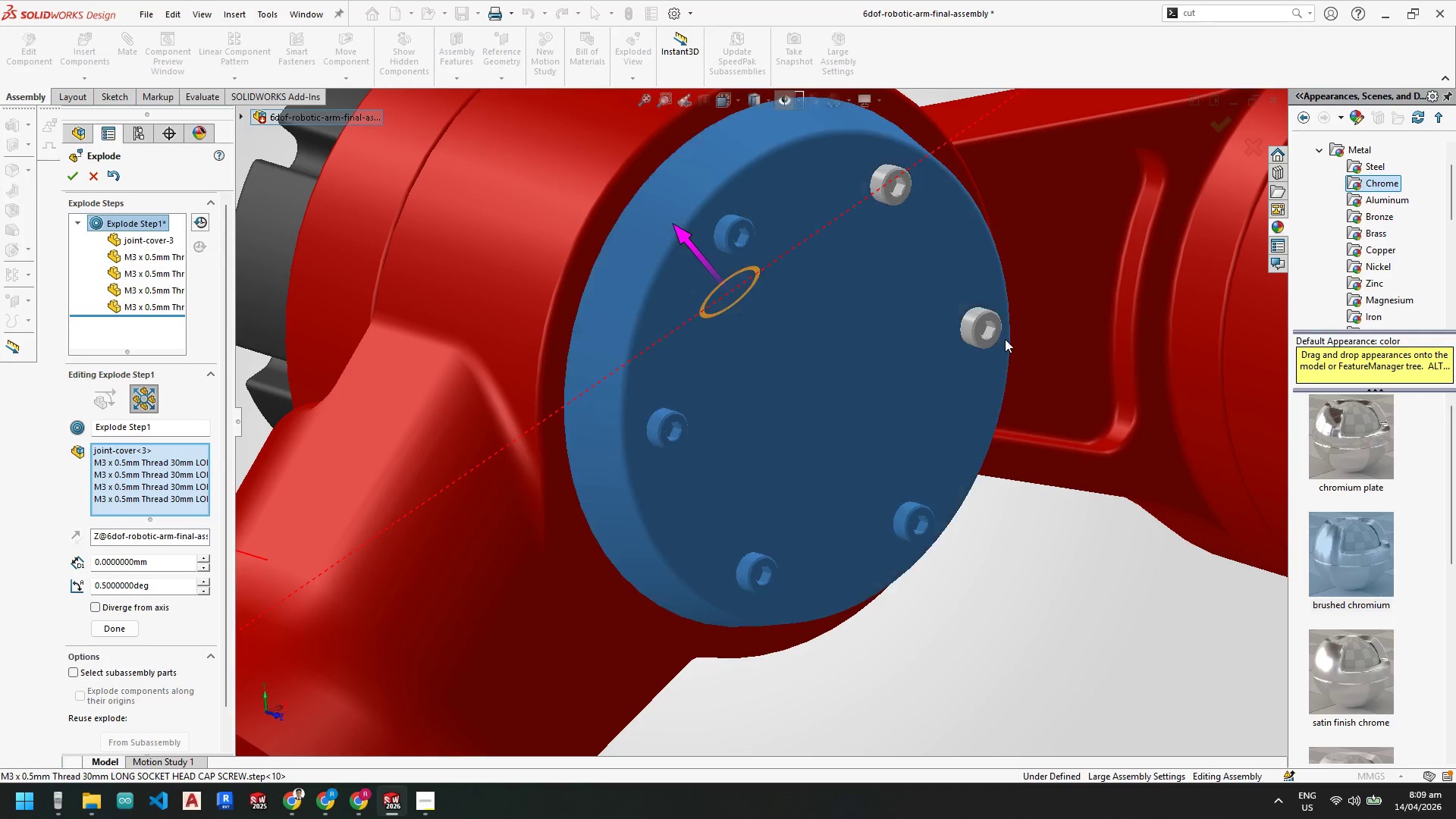 
left_click([984, 332])
 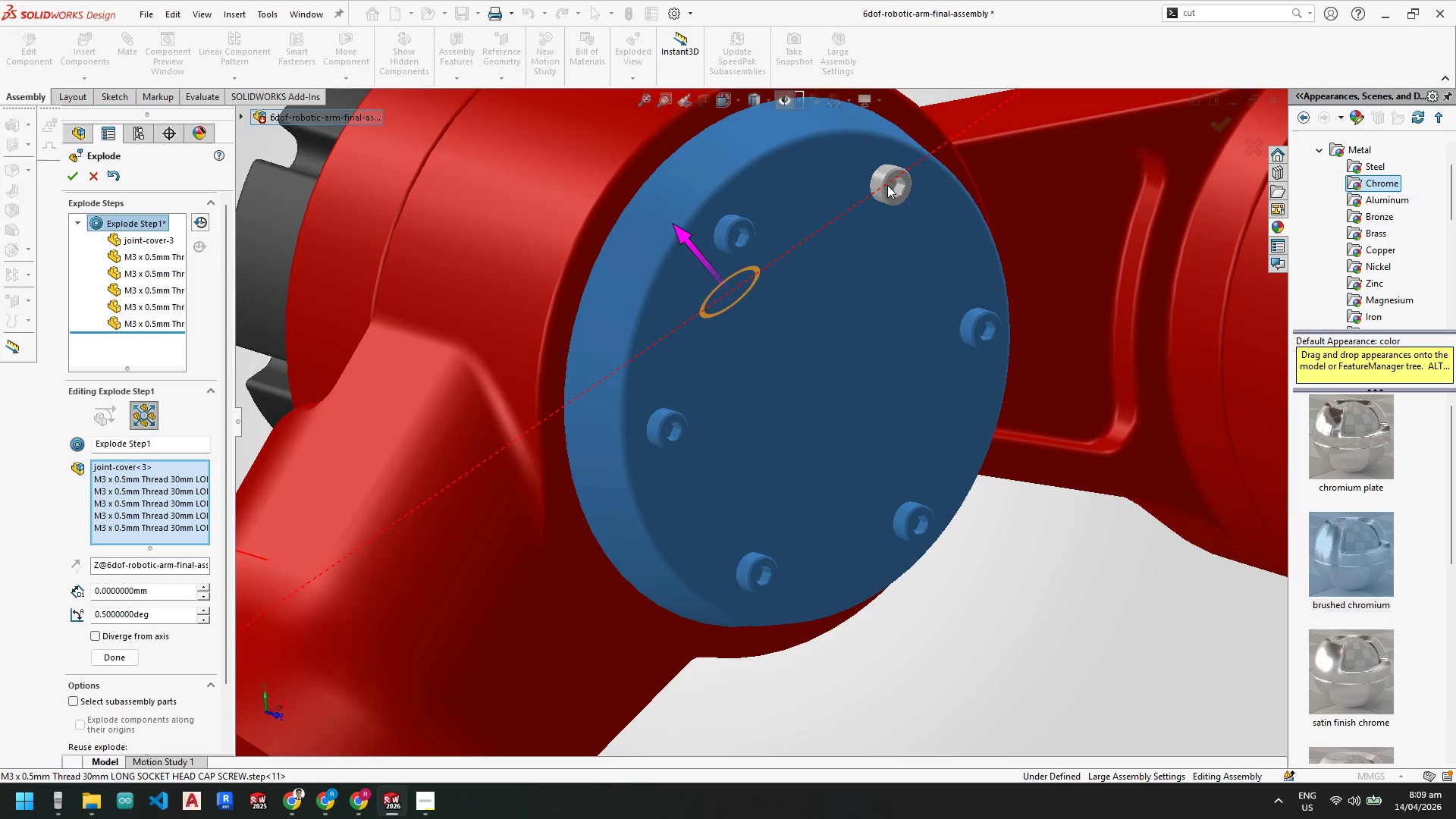 
left_click([899, 193])
 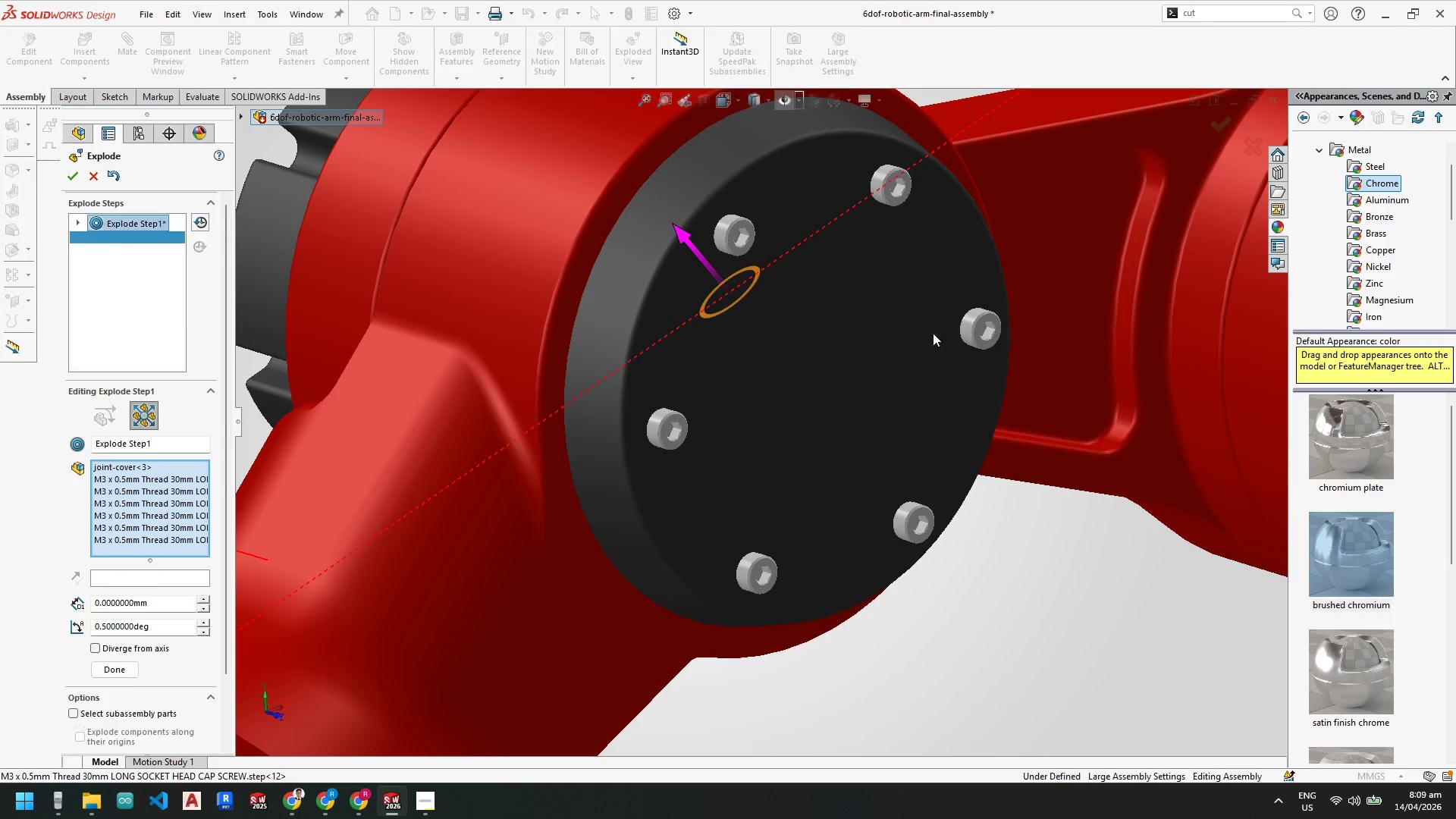 
scroll: coordinate [972, 453], scroll_direction: up, amount: 8.0
 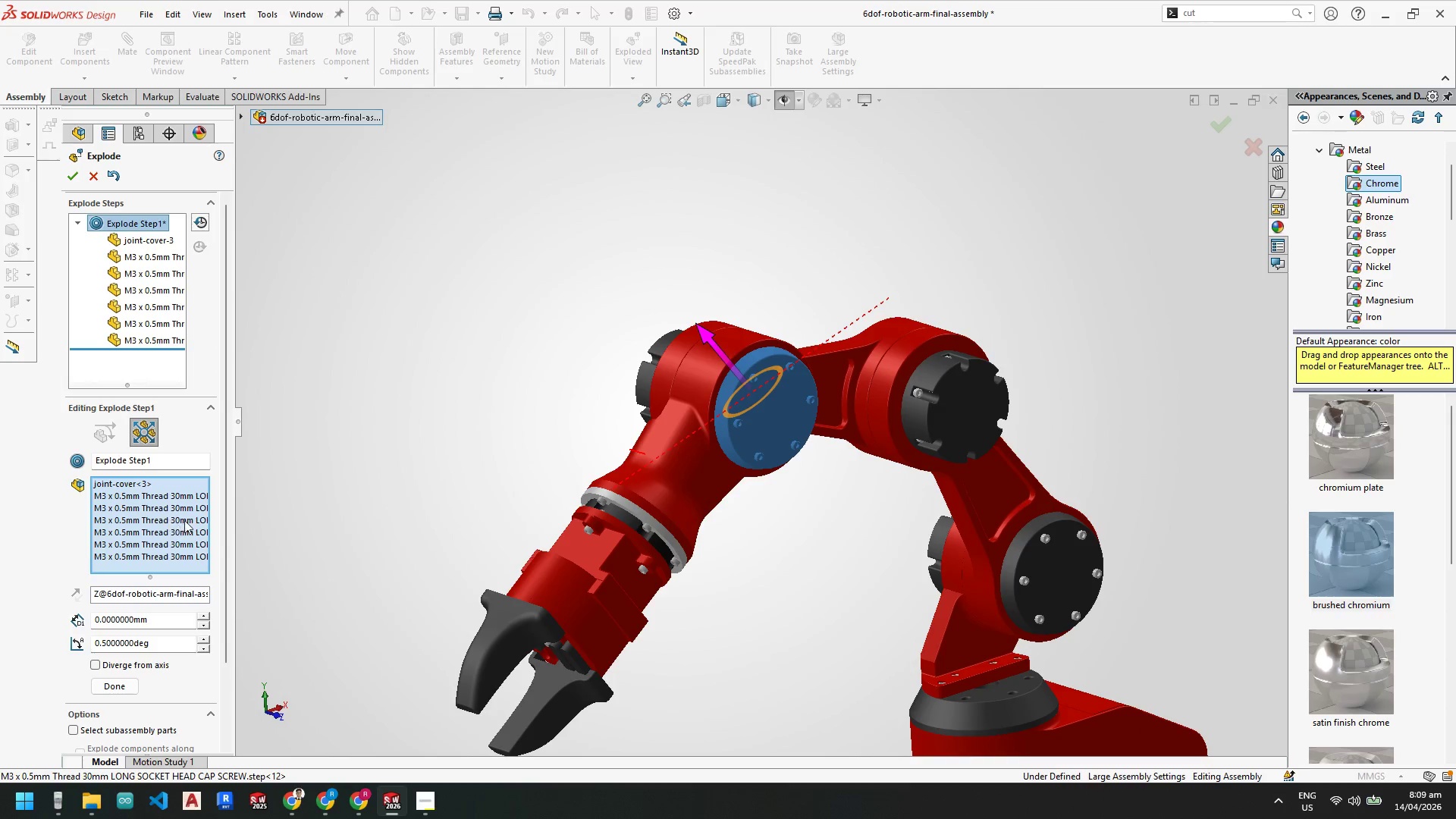 
wait(5.25)
 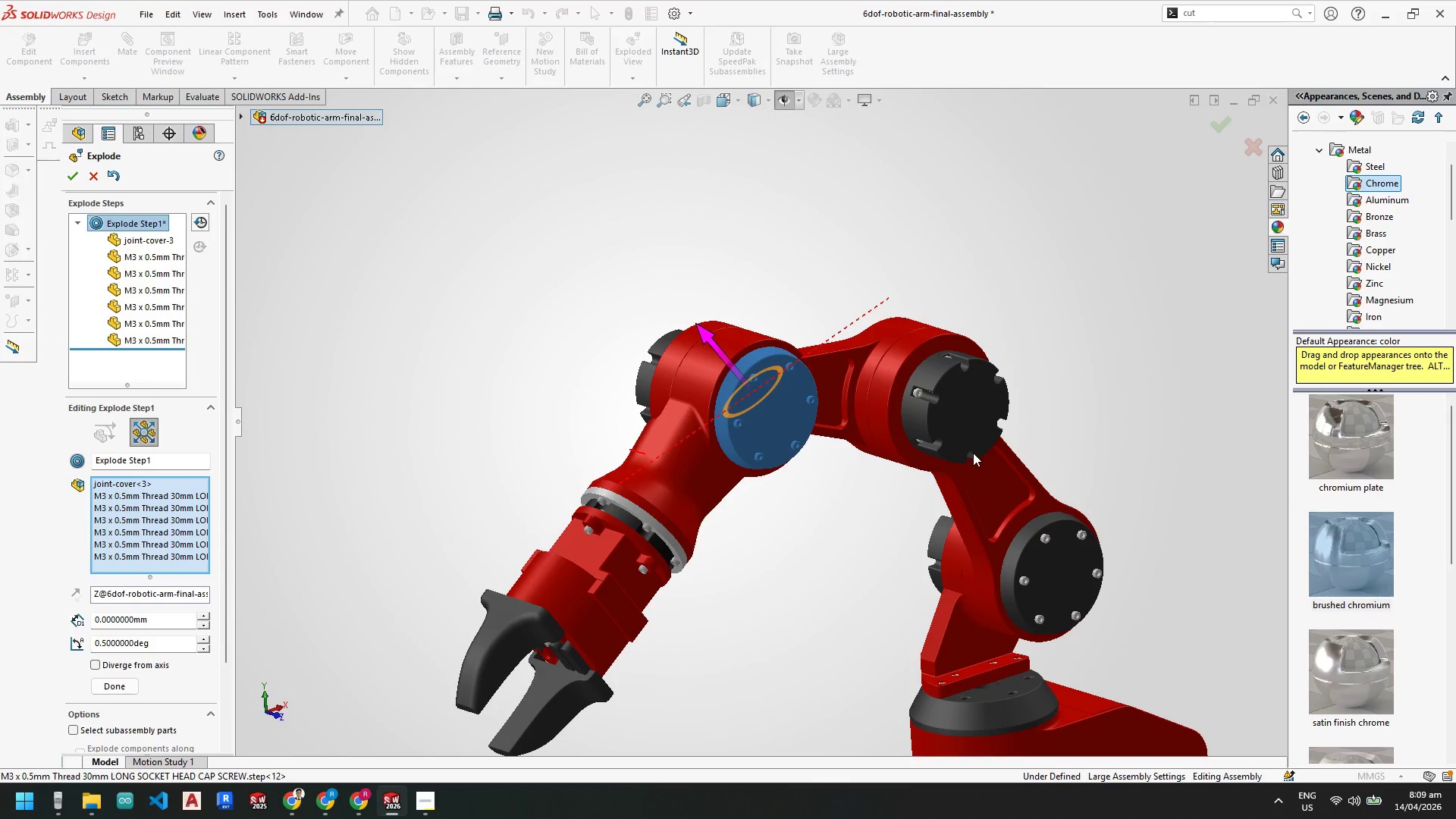 
left_click_drag(start_coordinate=[714, 347], to_coordinate=[922, 652])
 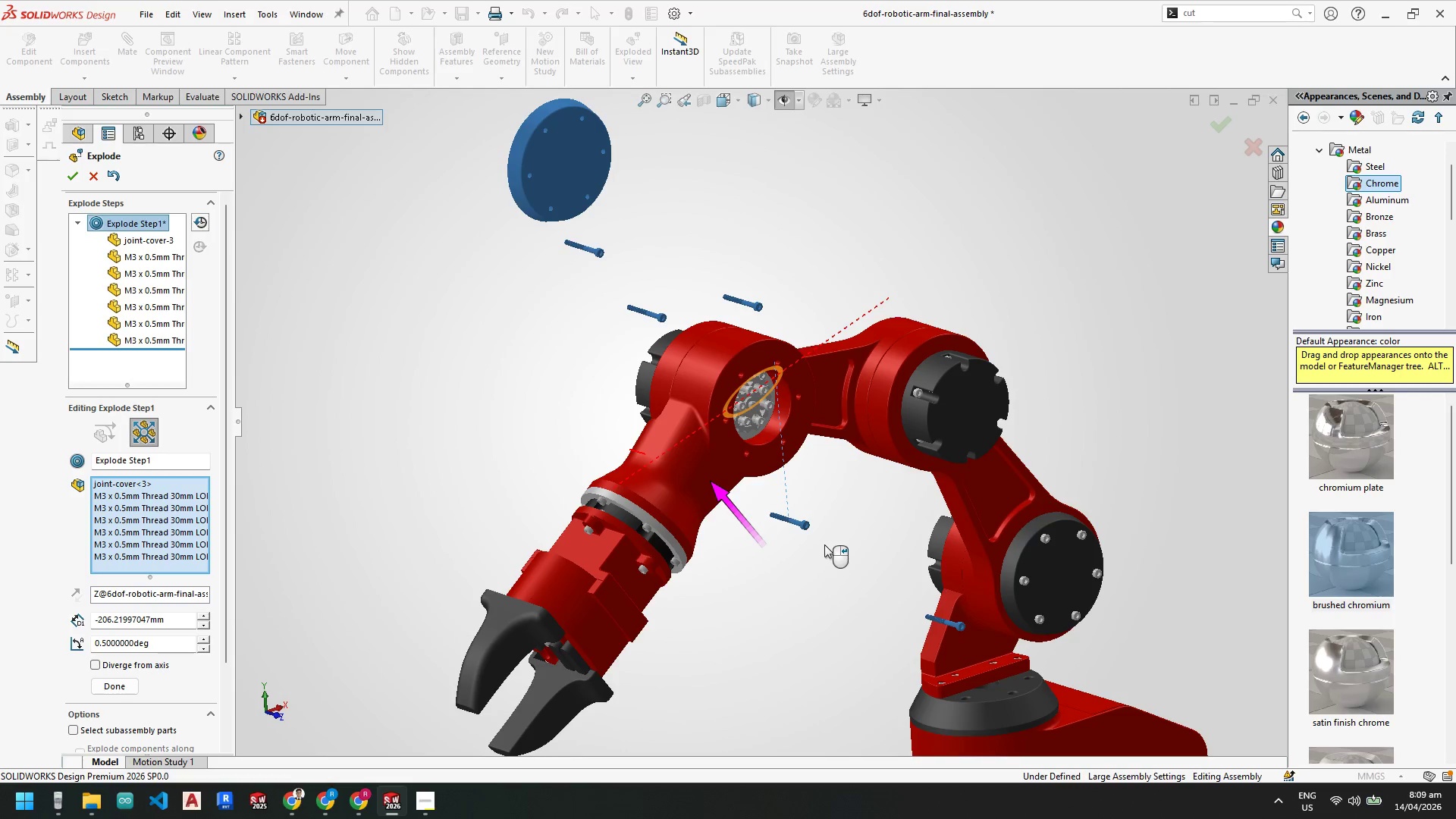 
key(Escape)
 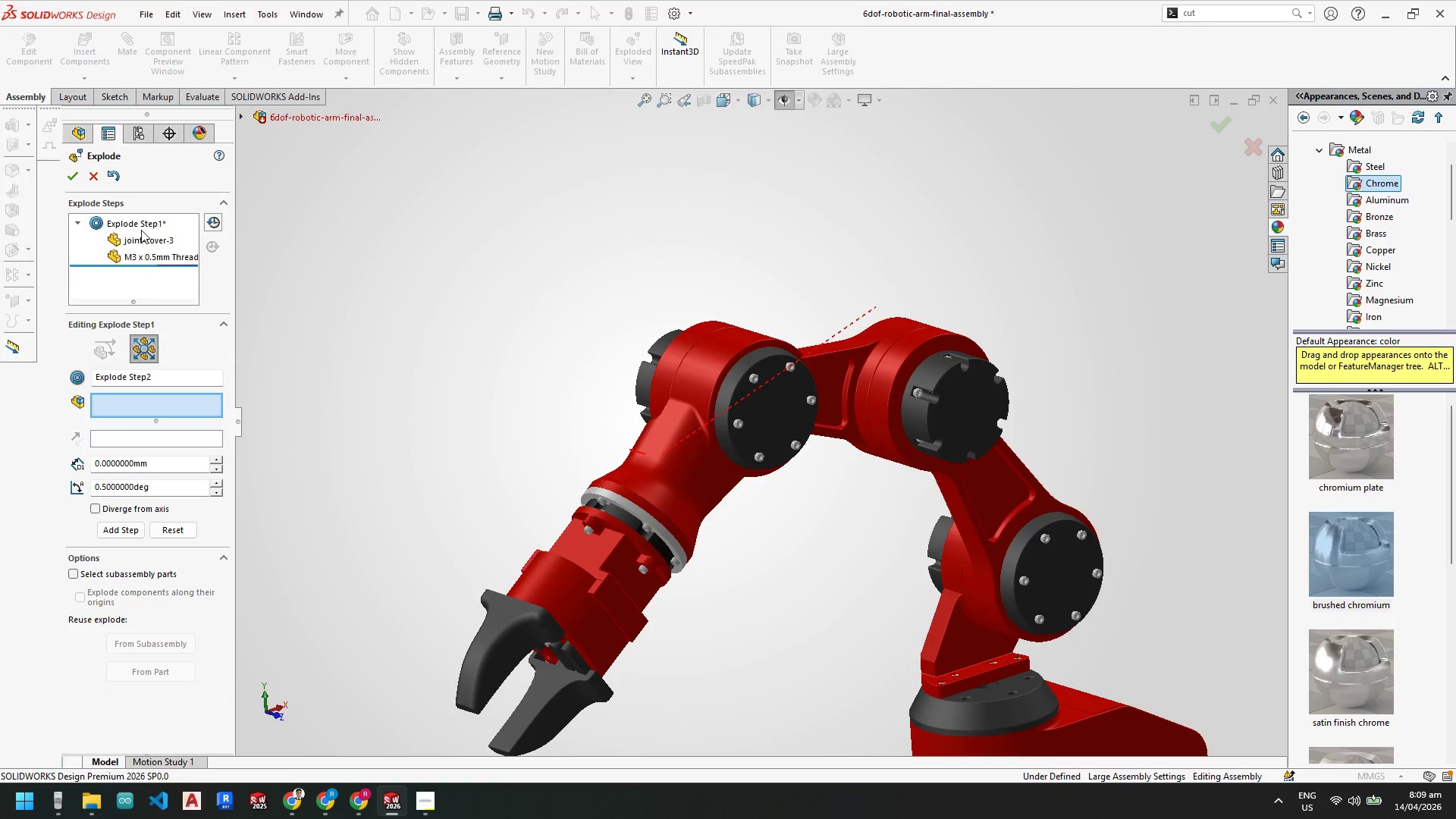 
right_click([124, 228])
 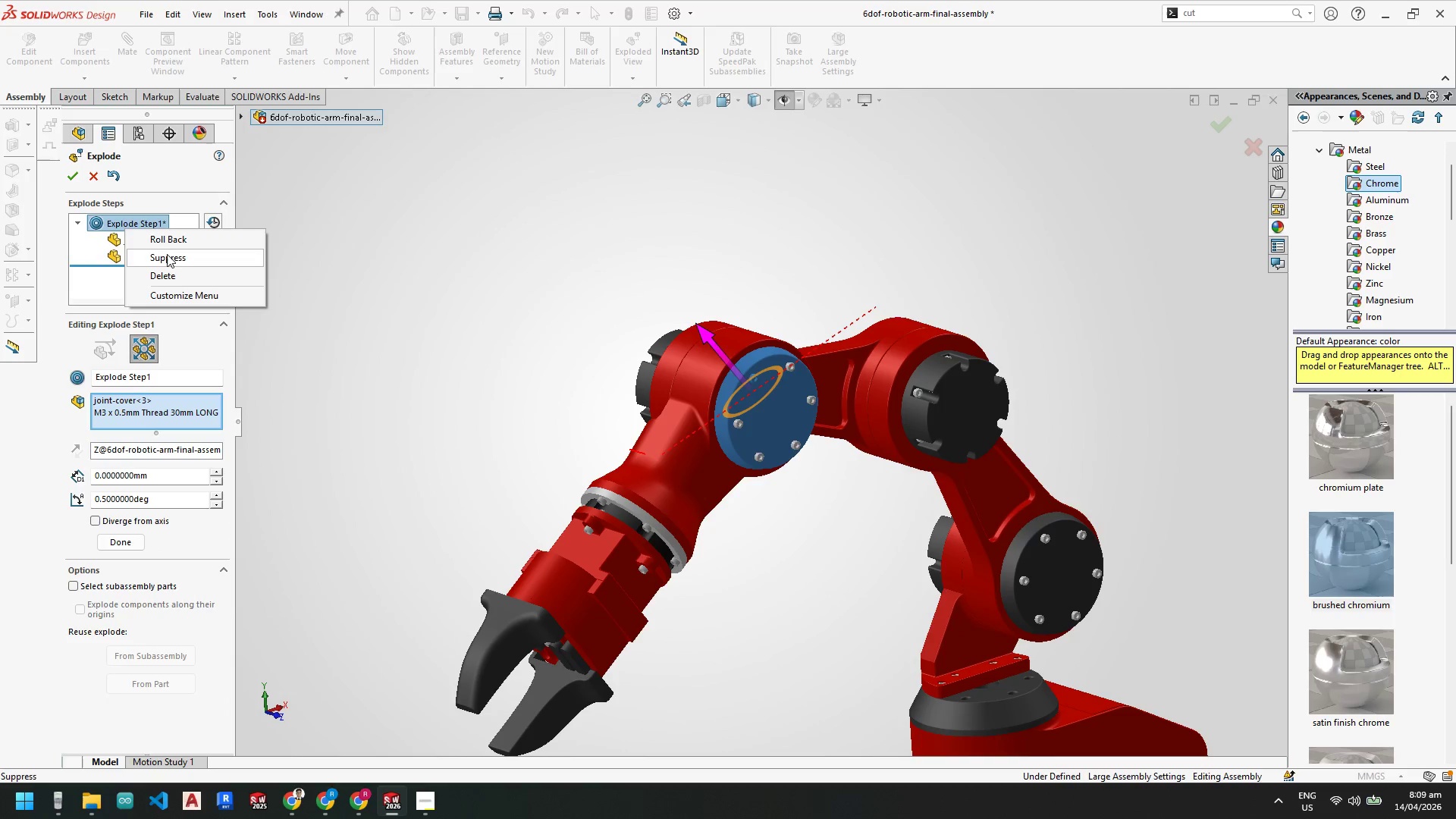 
left_click([171, 275])
 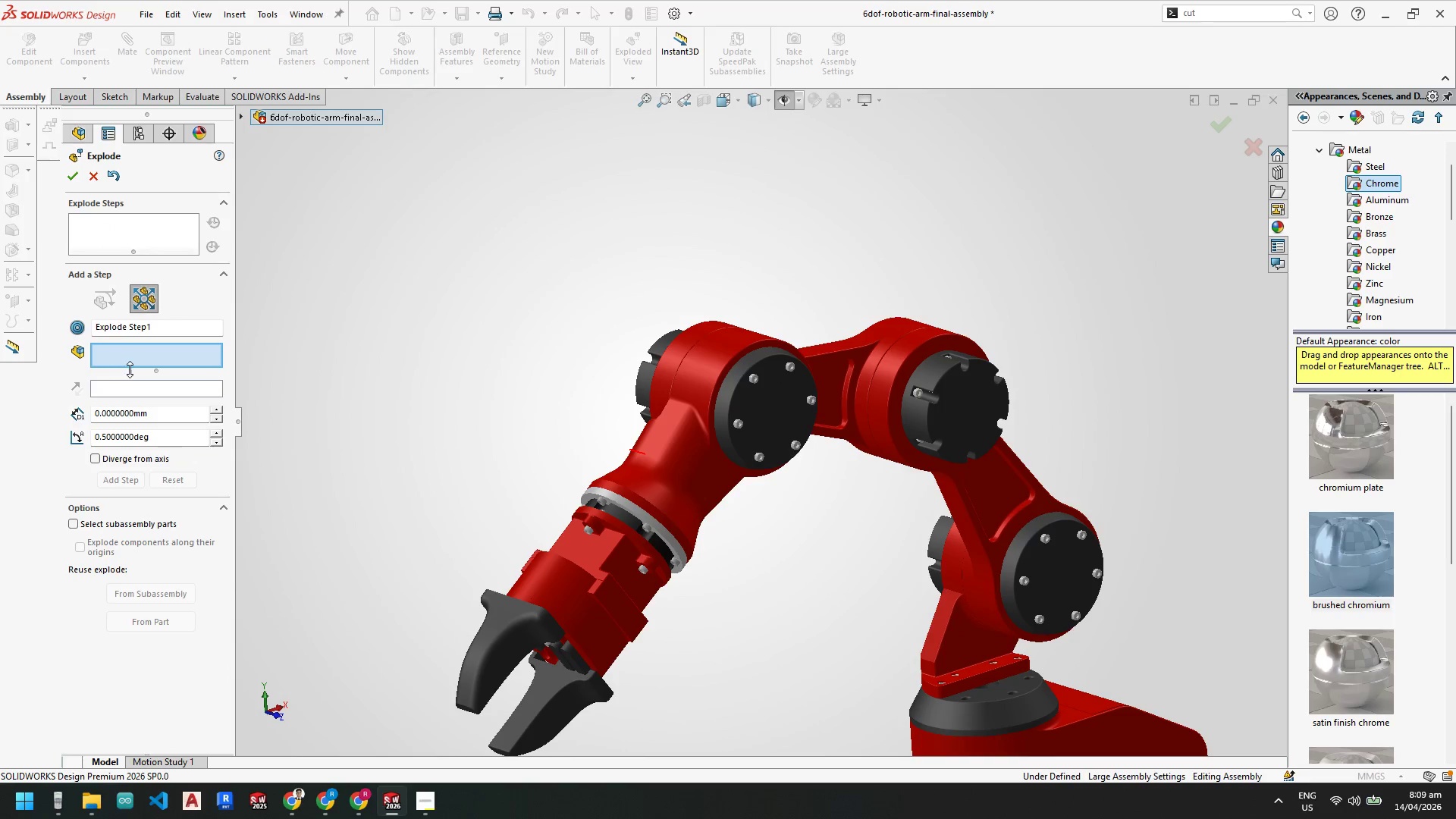 
left_click([151, 300])
 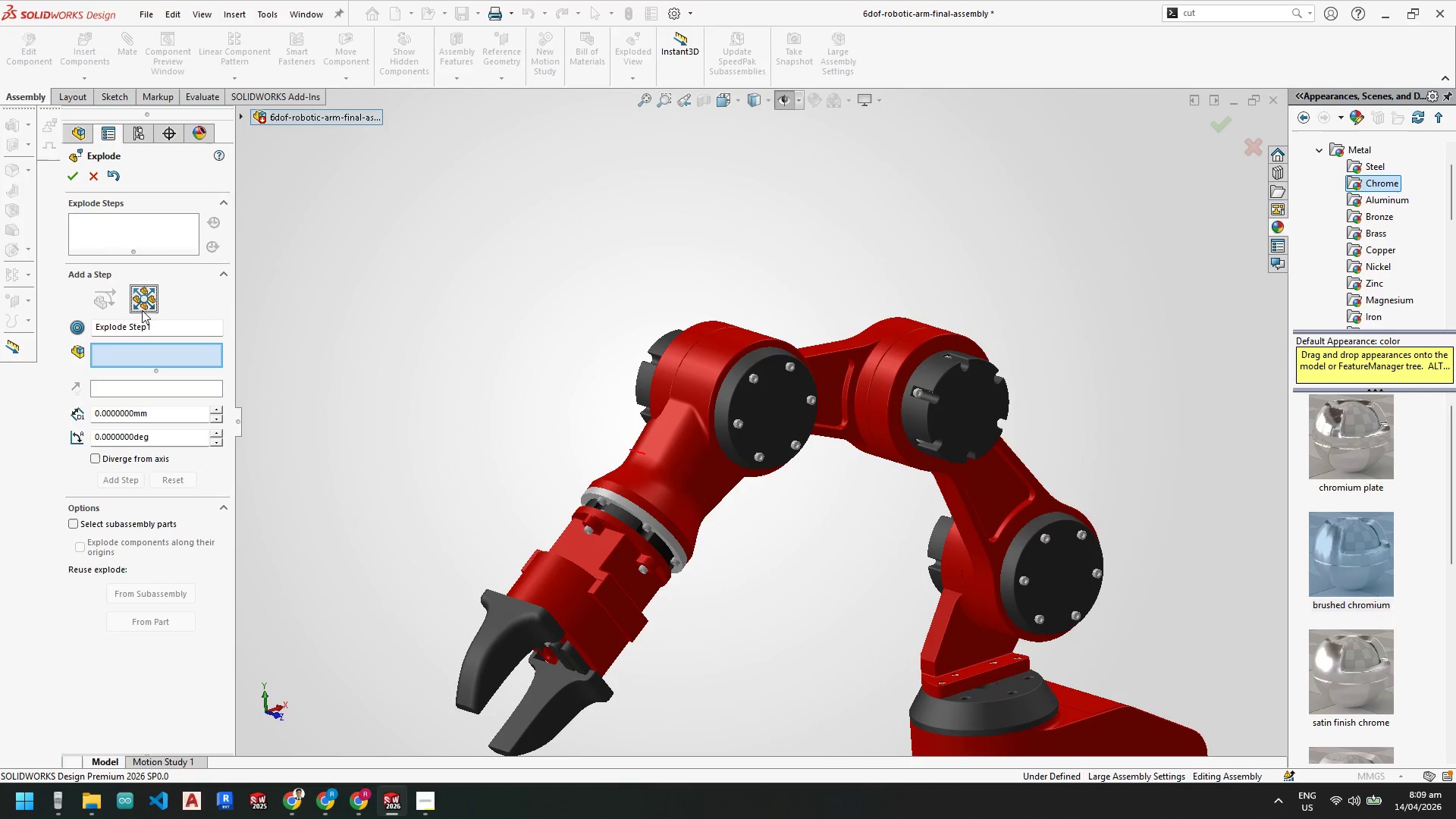 
left_click([116, 304])
 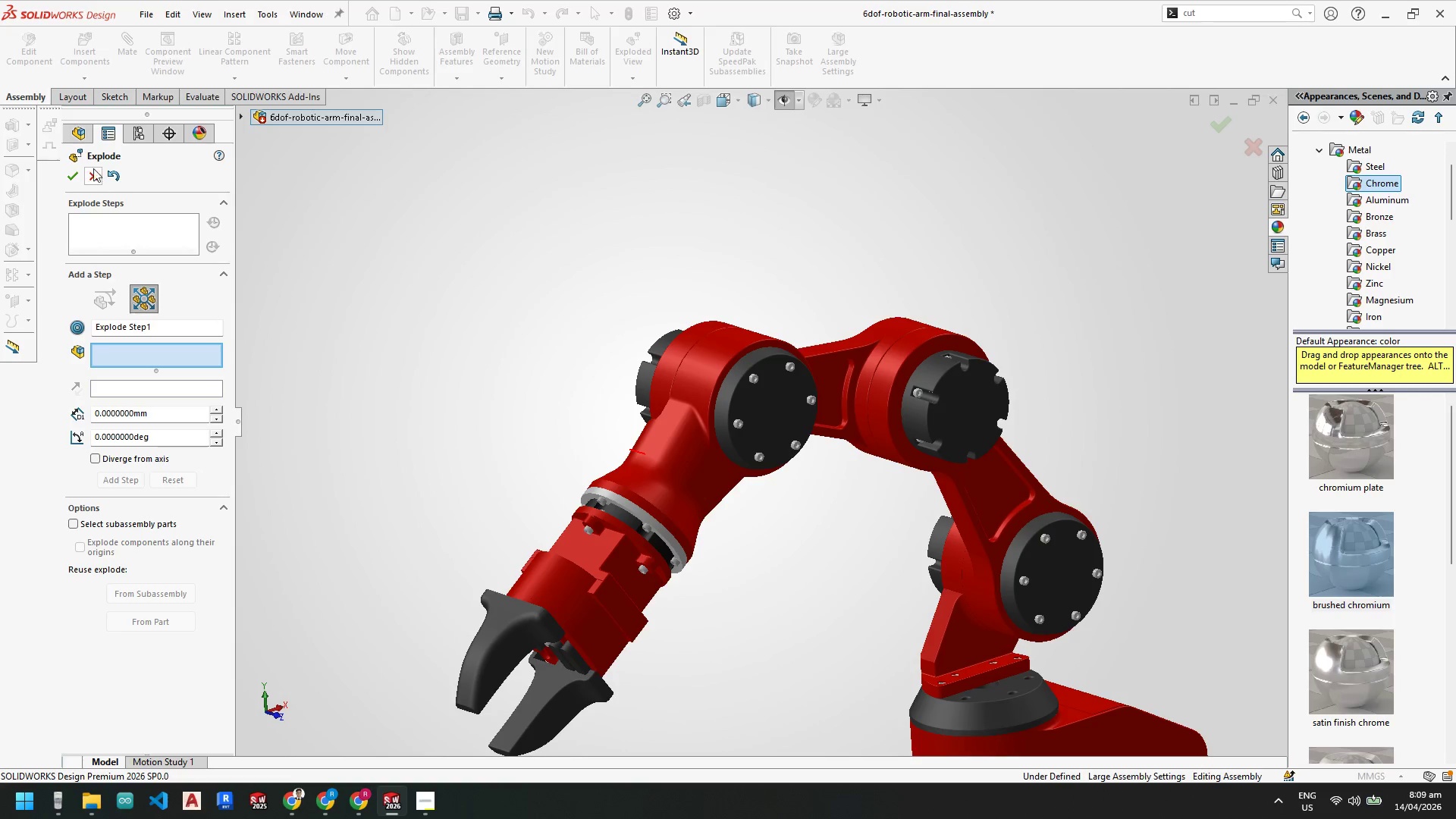 
left_click([95, 175])
 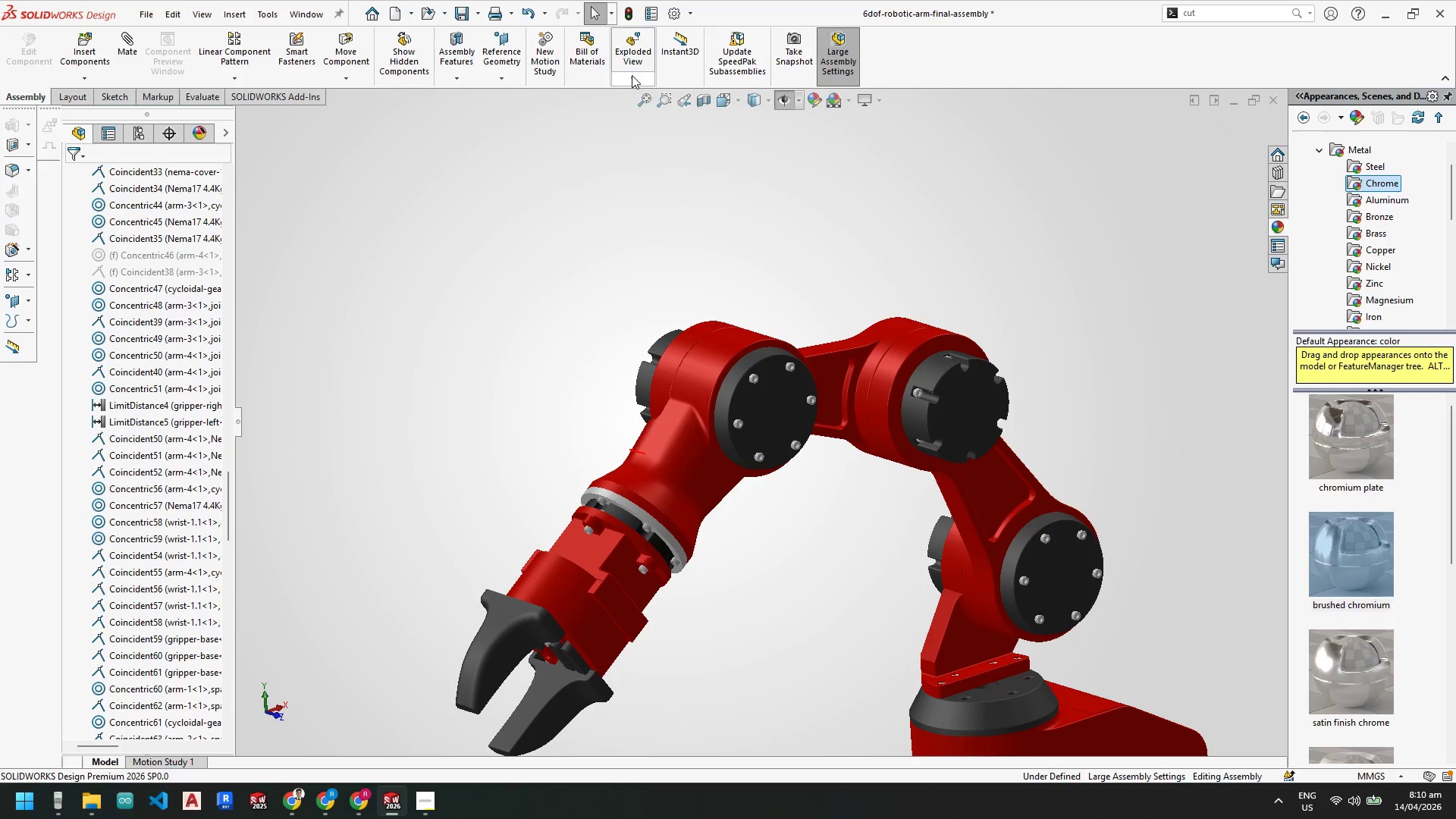 
left_click([634, 55])
 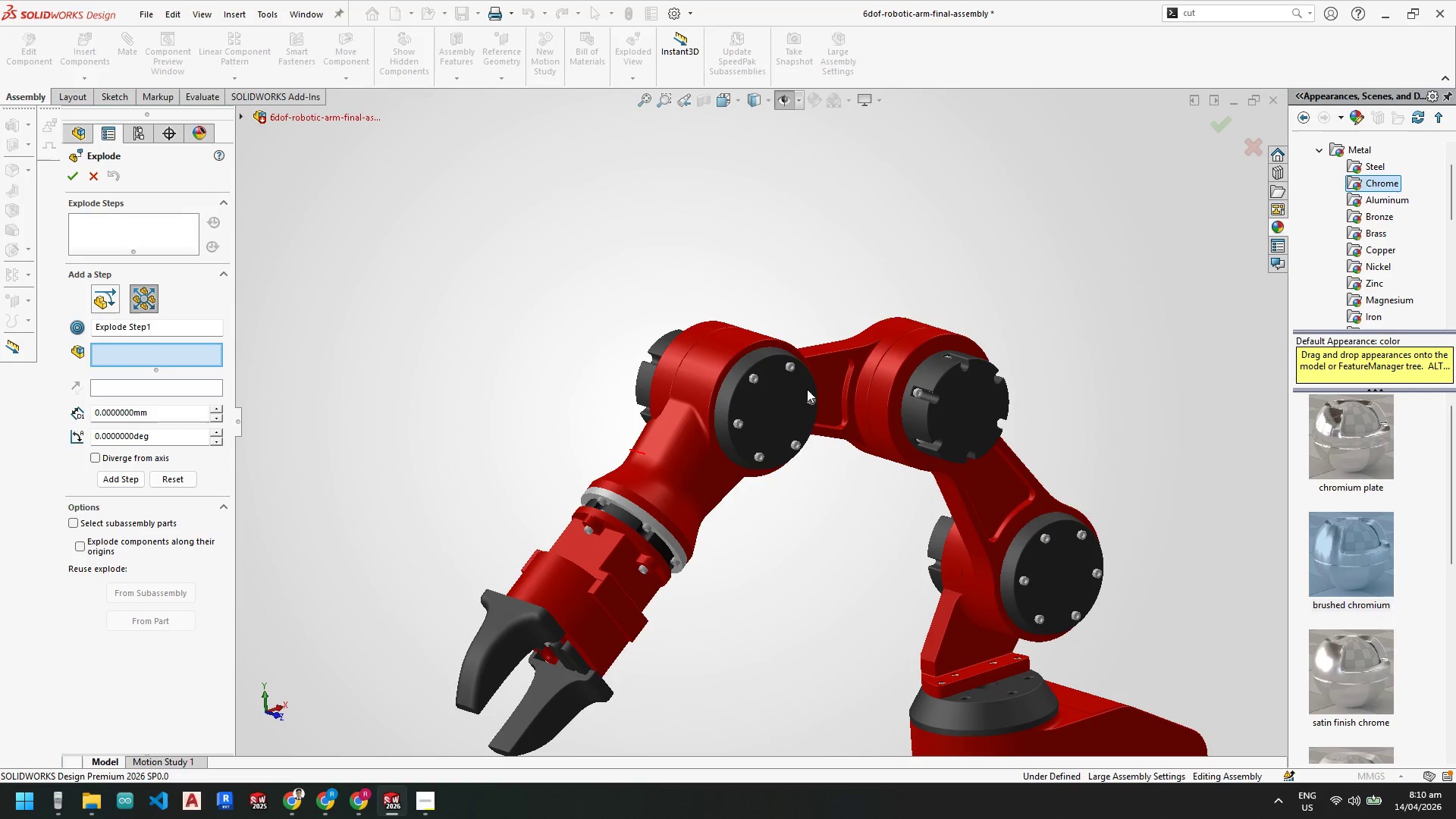 
scroll: coordinate [805, 417], scroll_direction: down, amount: 4.0
 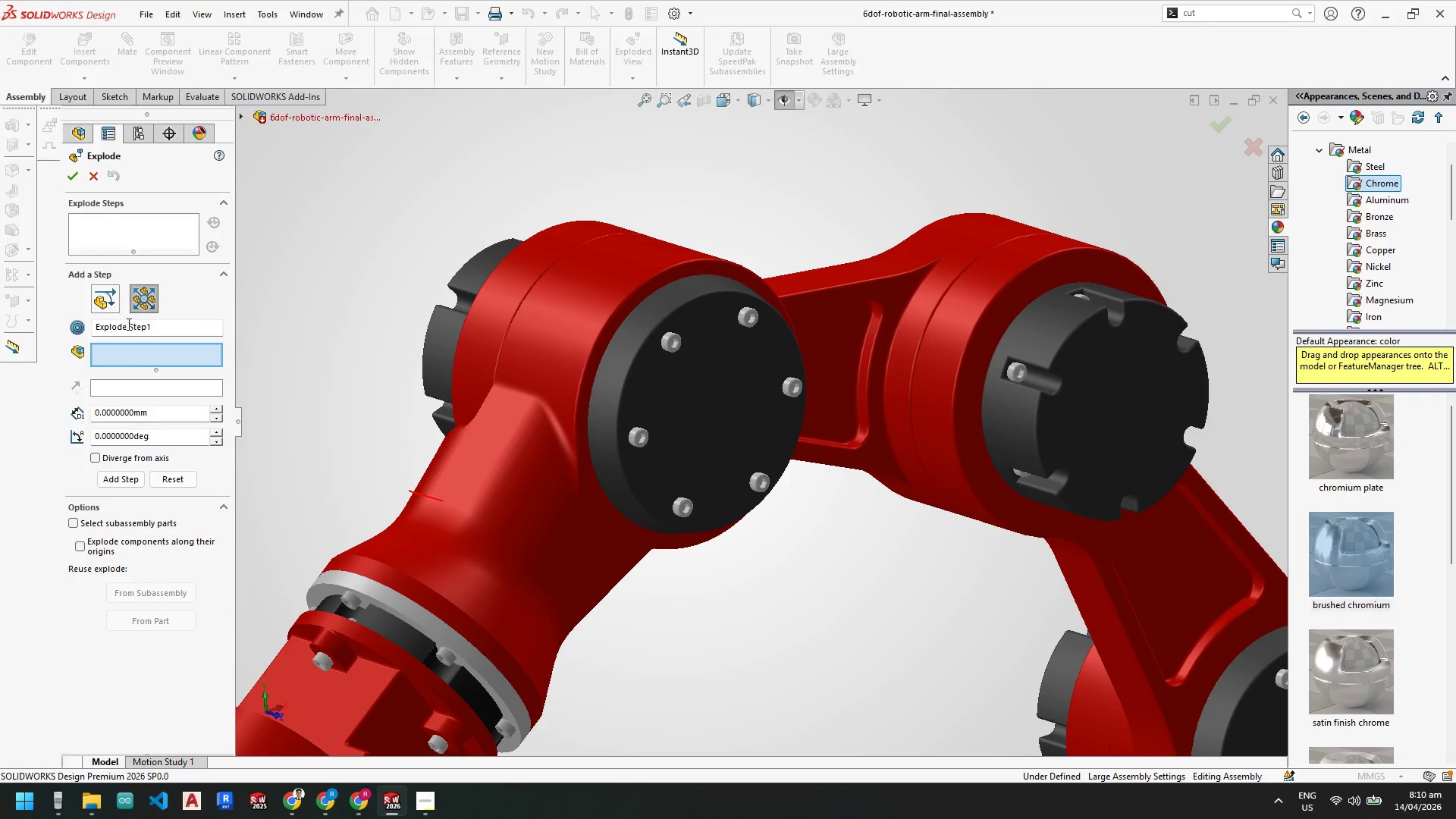 
left_click([426, 806])